 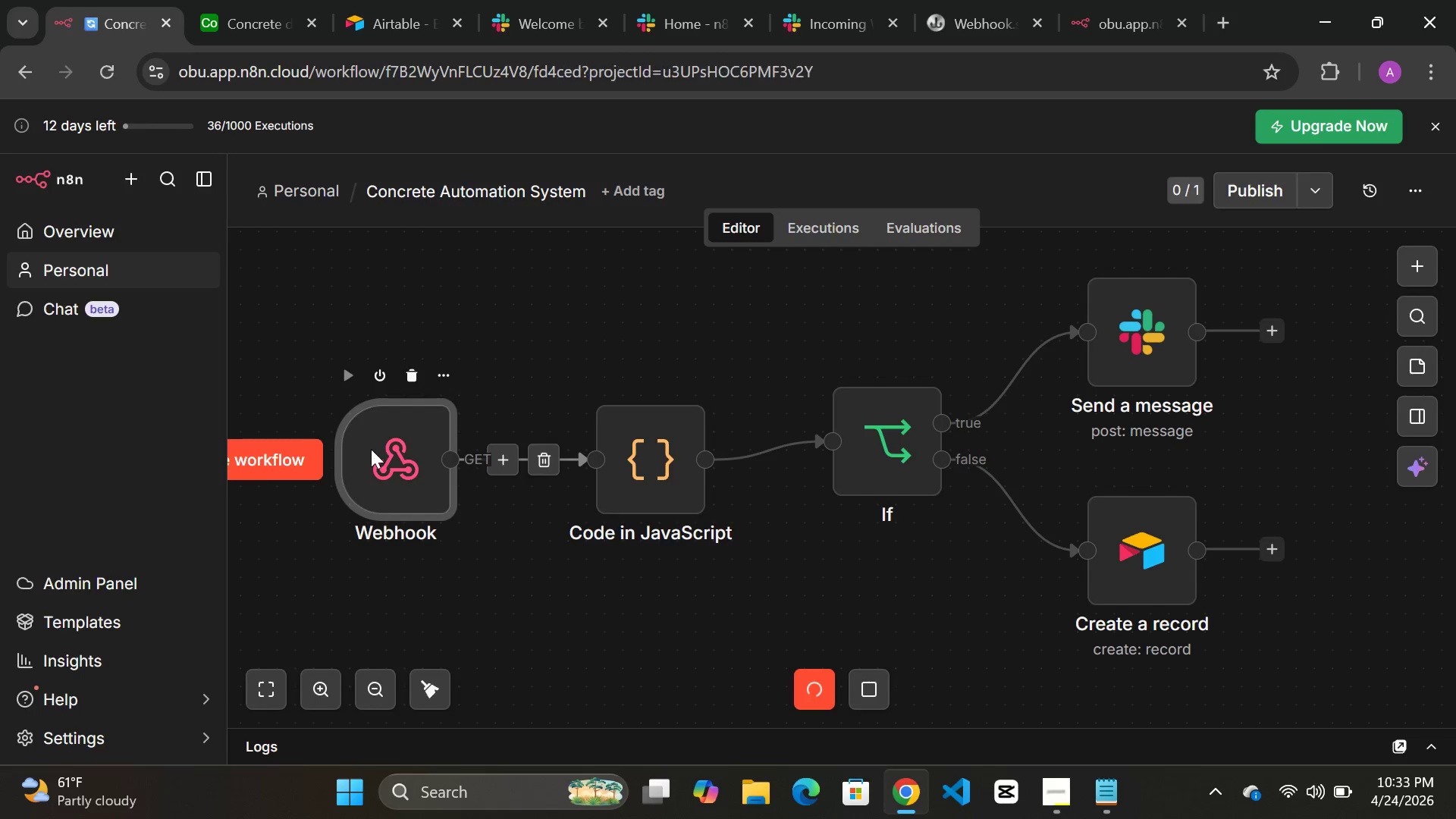 
left_click([522, 165])
 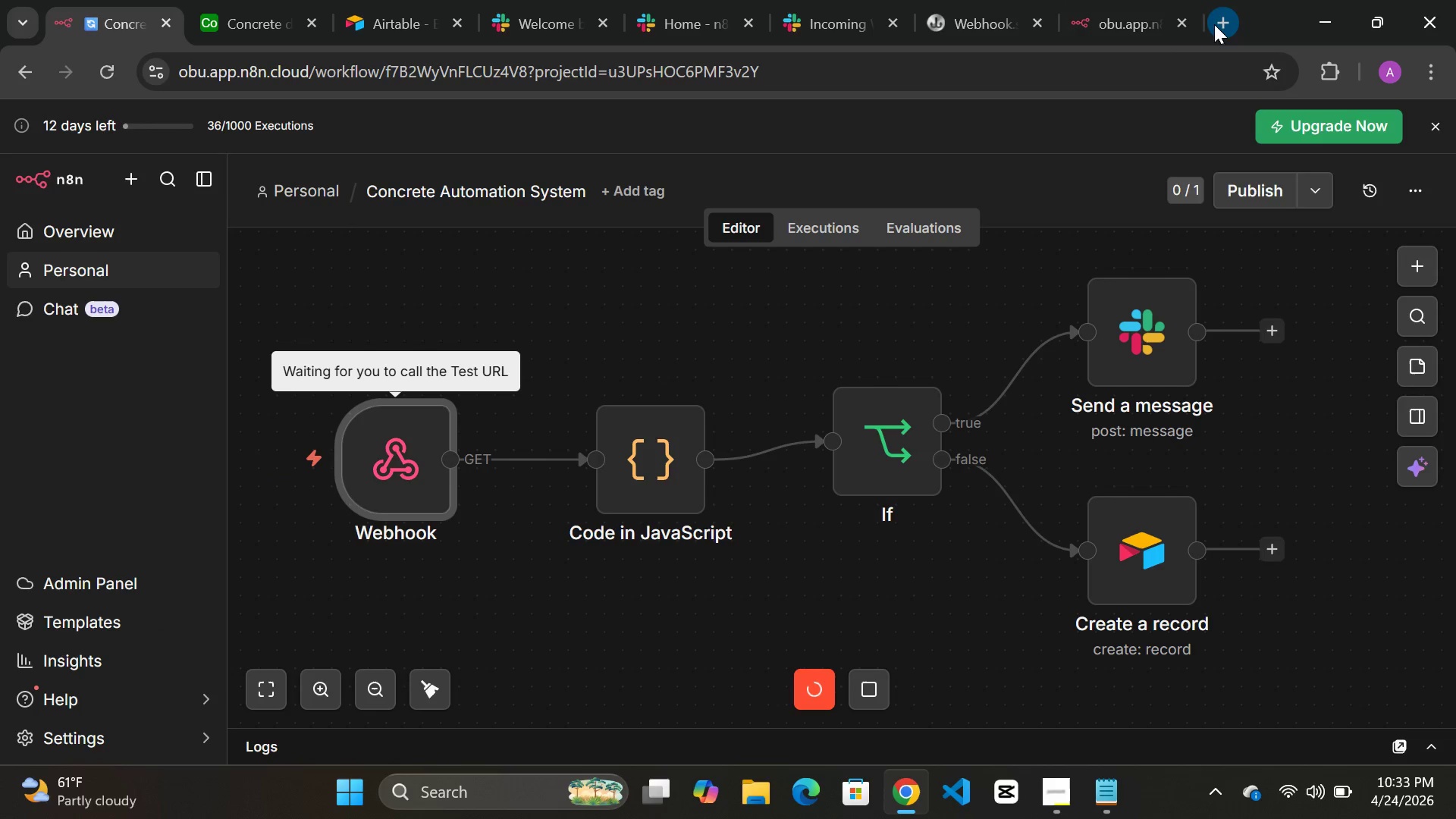 
left_click([1218, 20])
 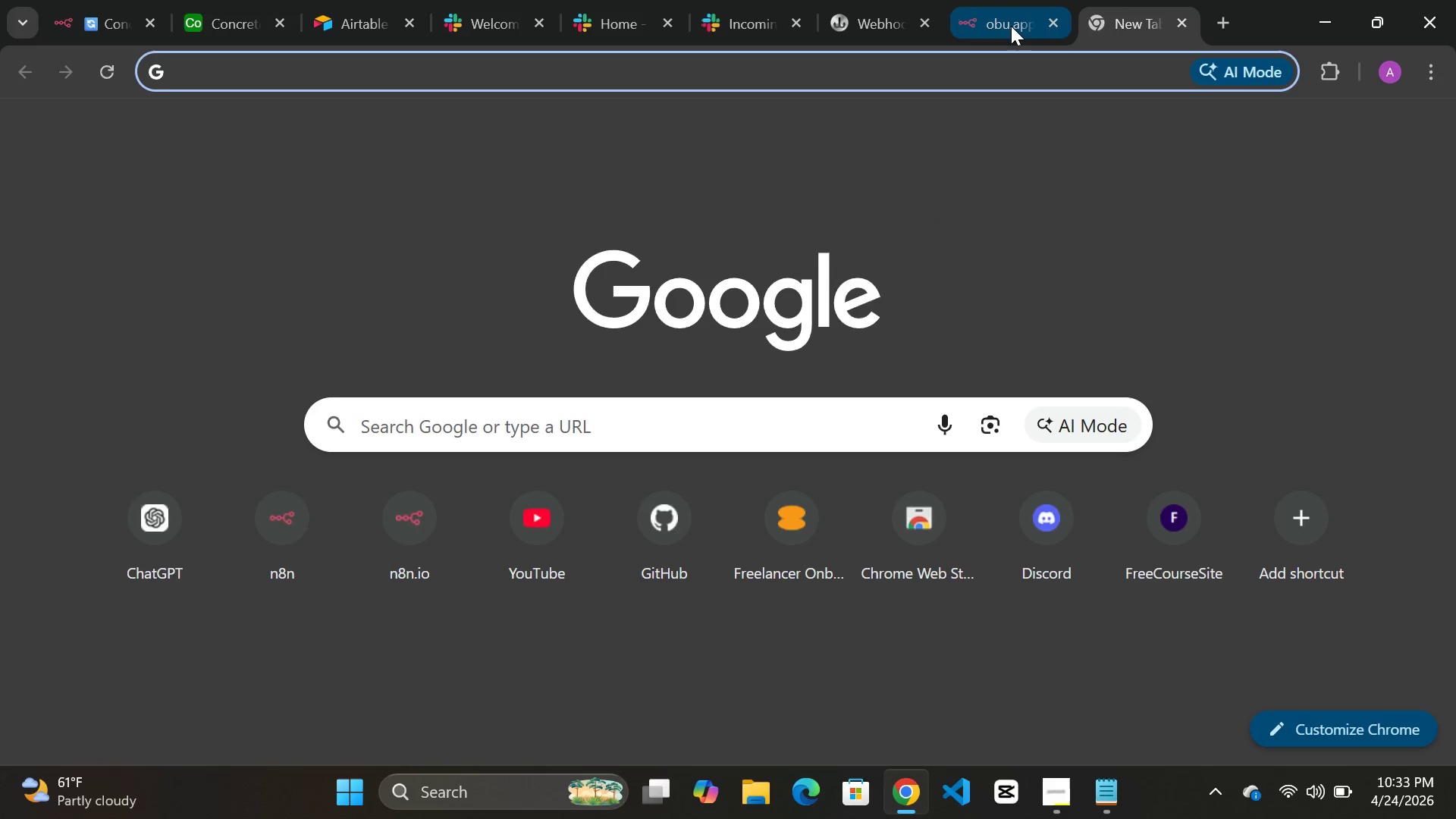 
left_click([1006, 23])
 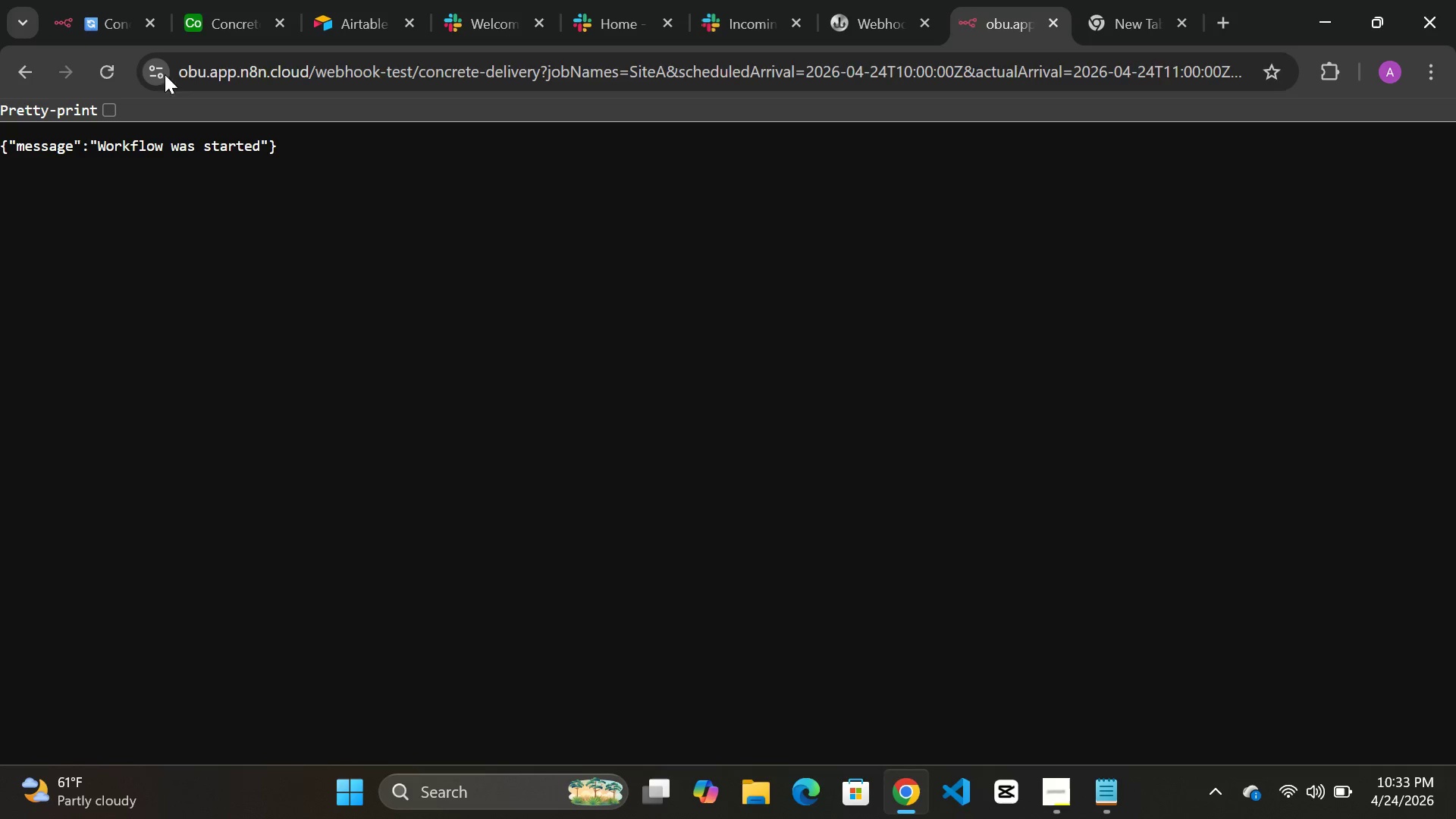 
left_click_drag(start_coordinate=[178, 67], to_coordinate=[1285, 87])
 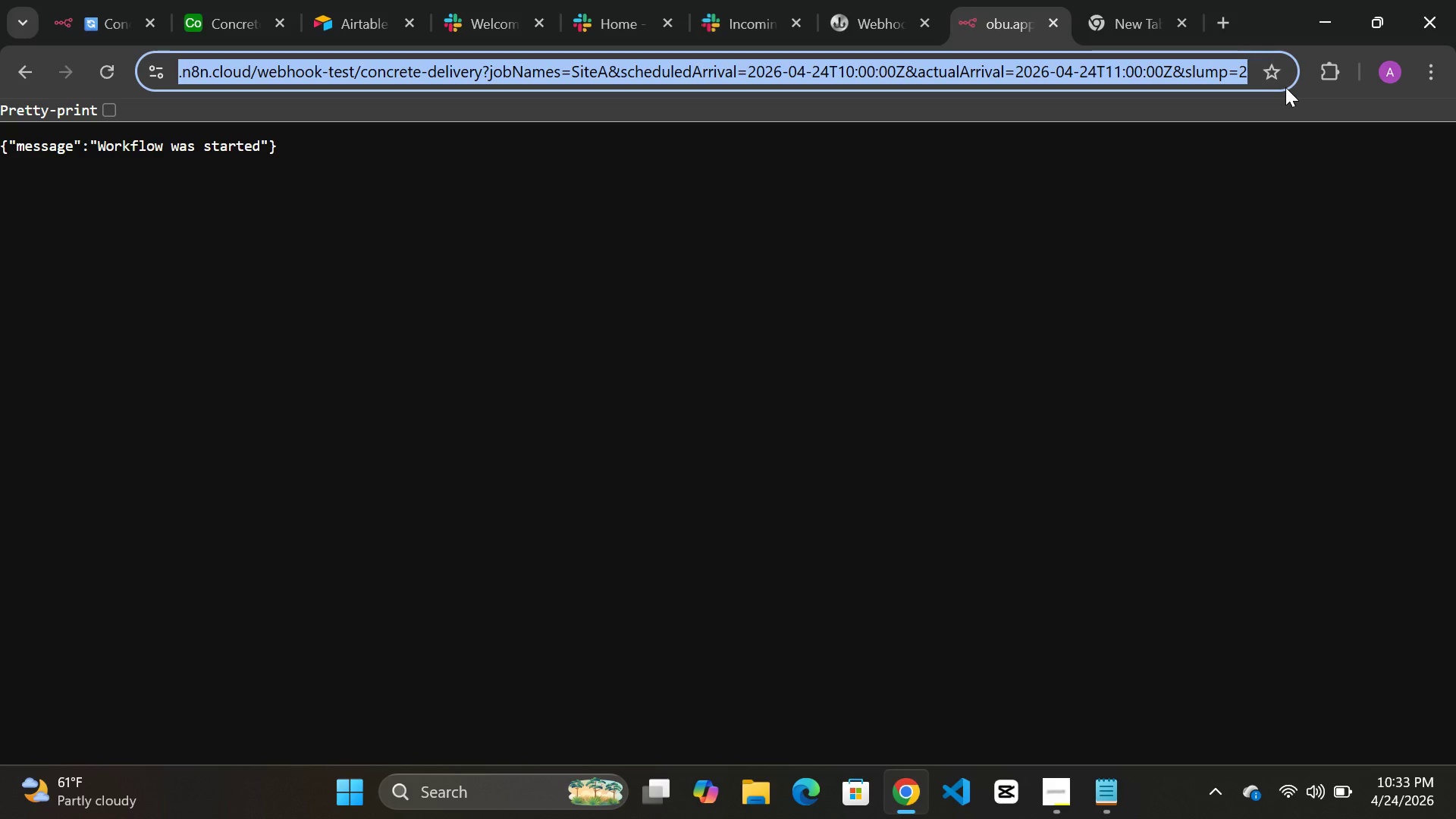 
key(Control+C)
 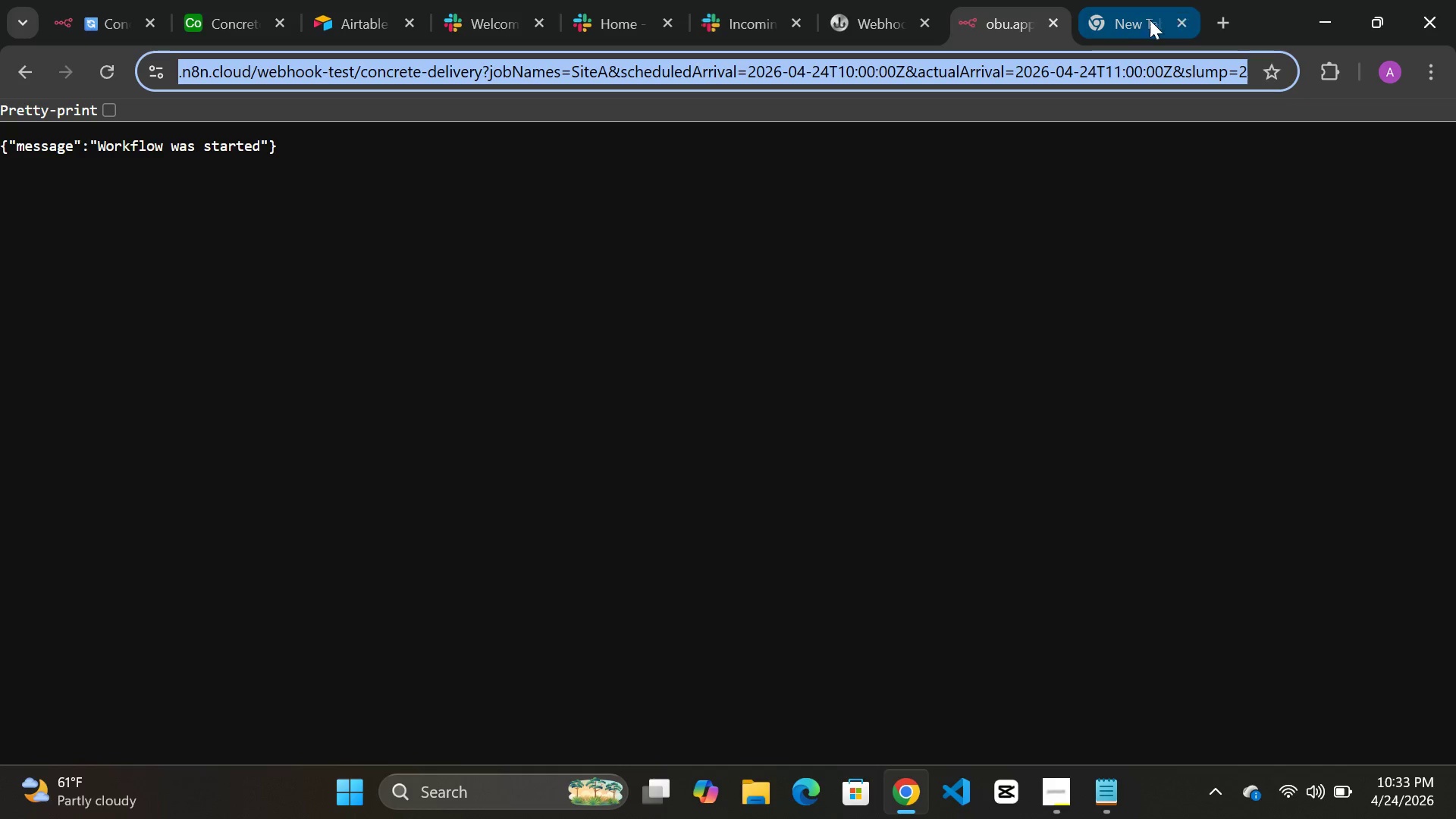 
left_click([1130, 15])
 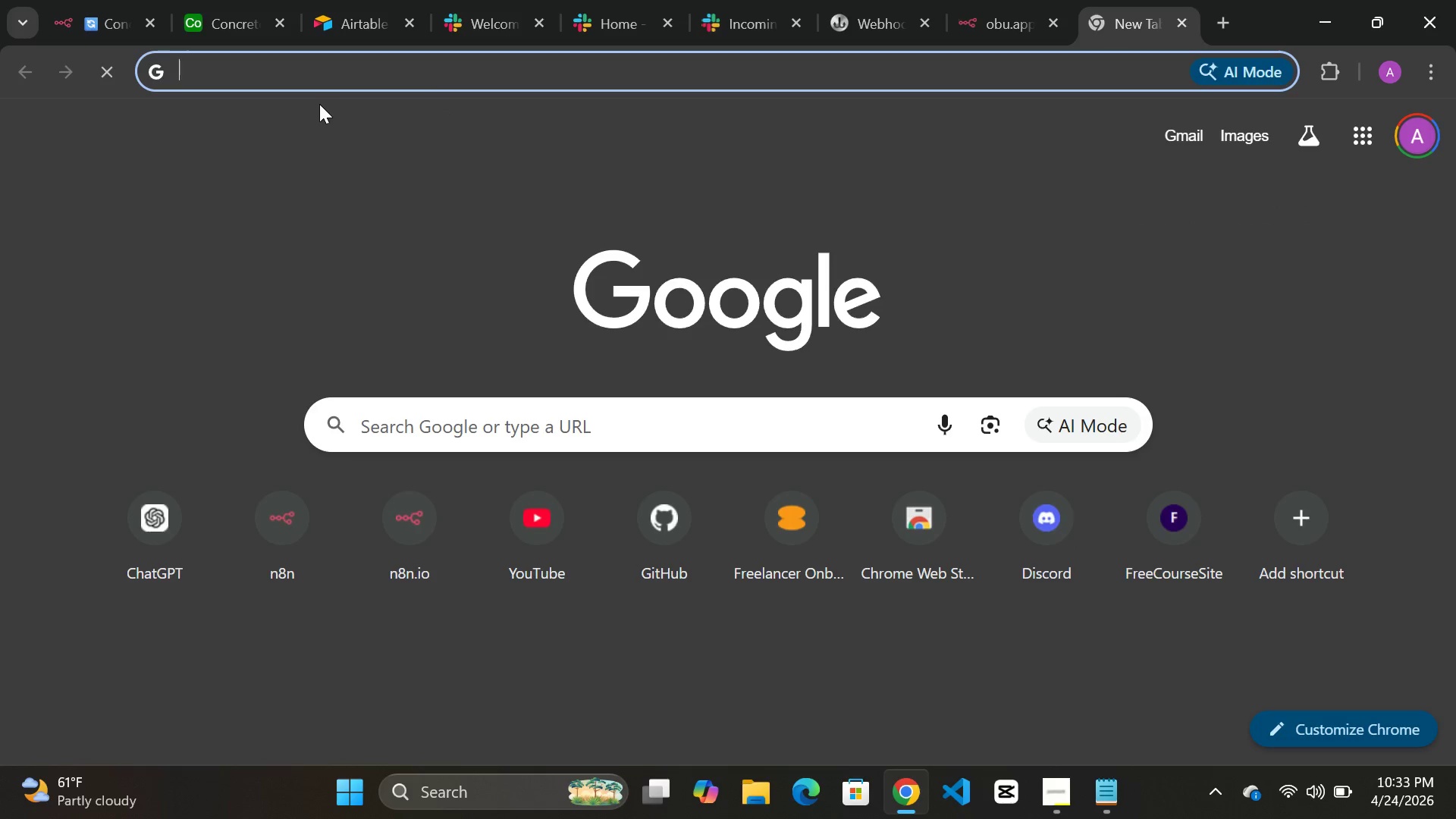 
key(Control+V)
 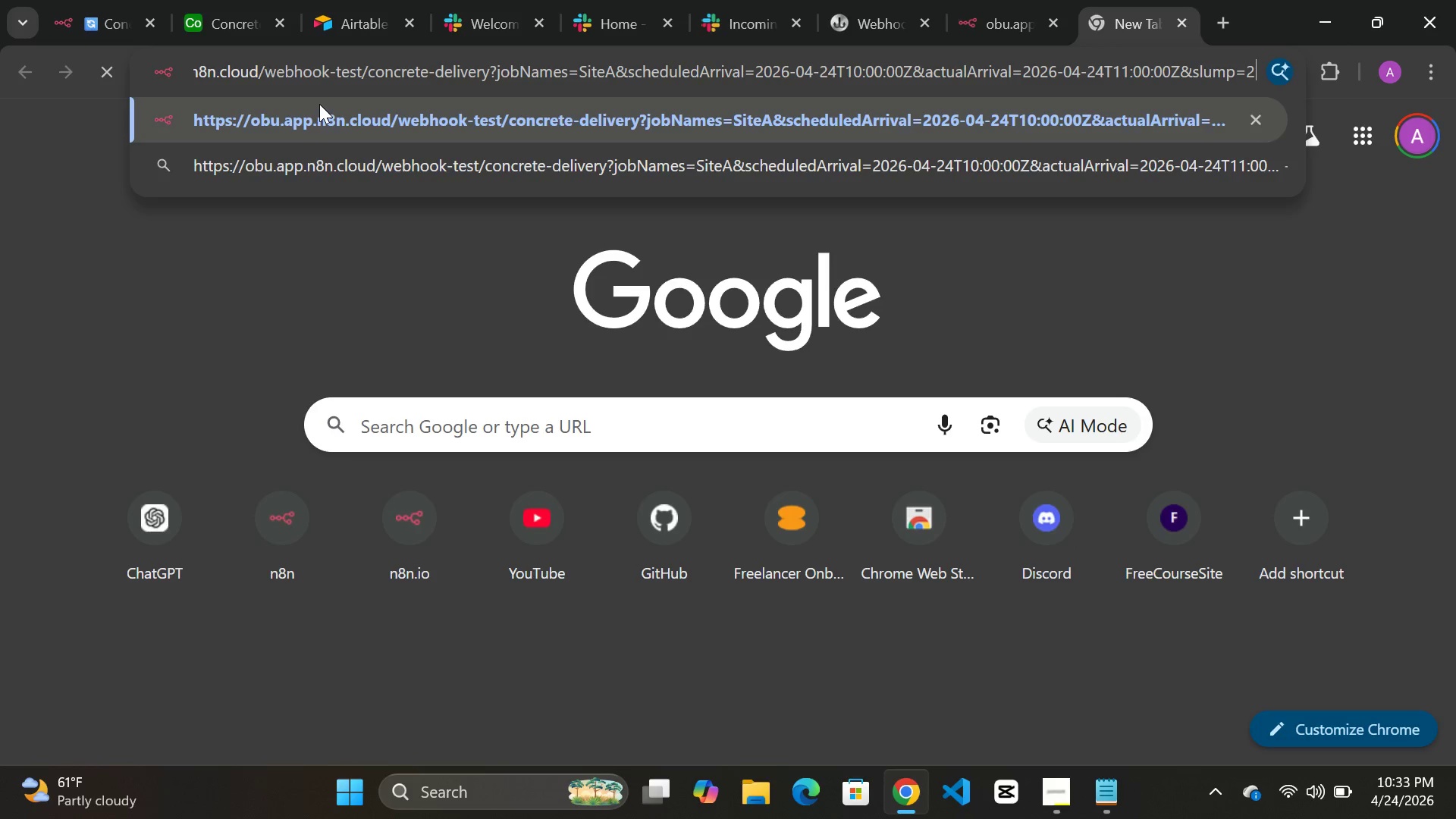 
key(Enter)
 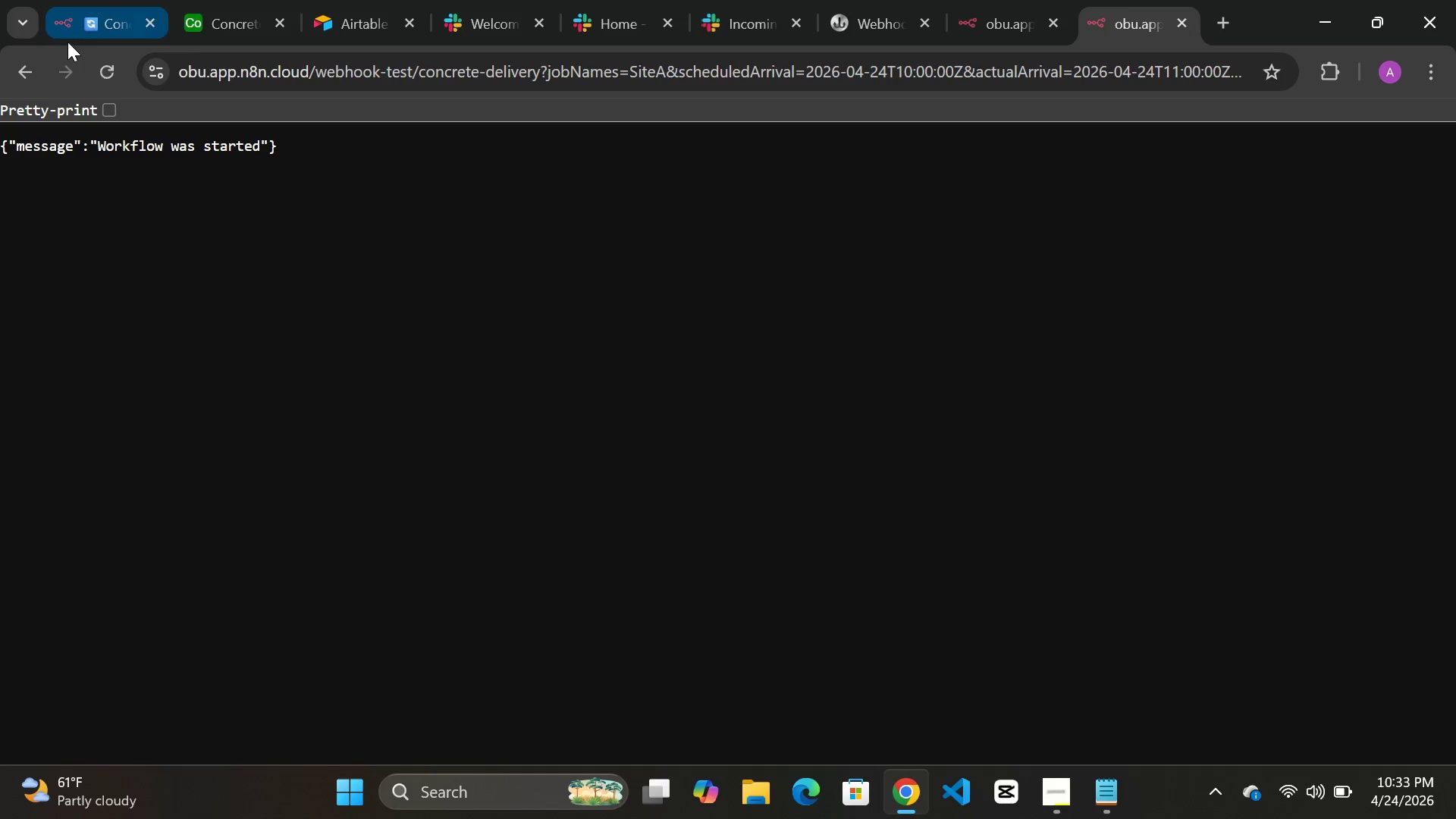 
left_click([83, 29])
 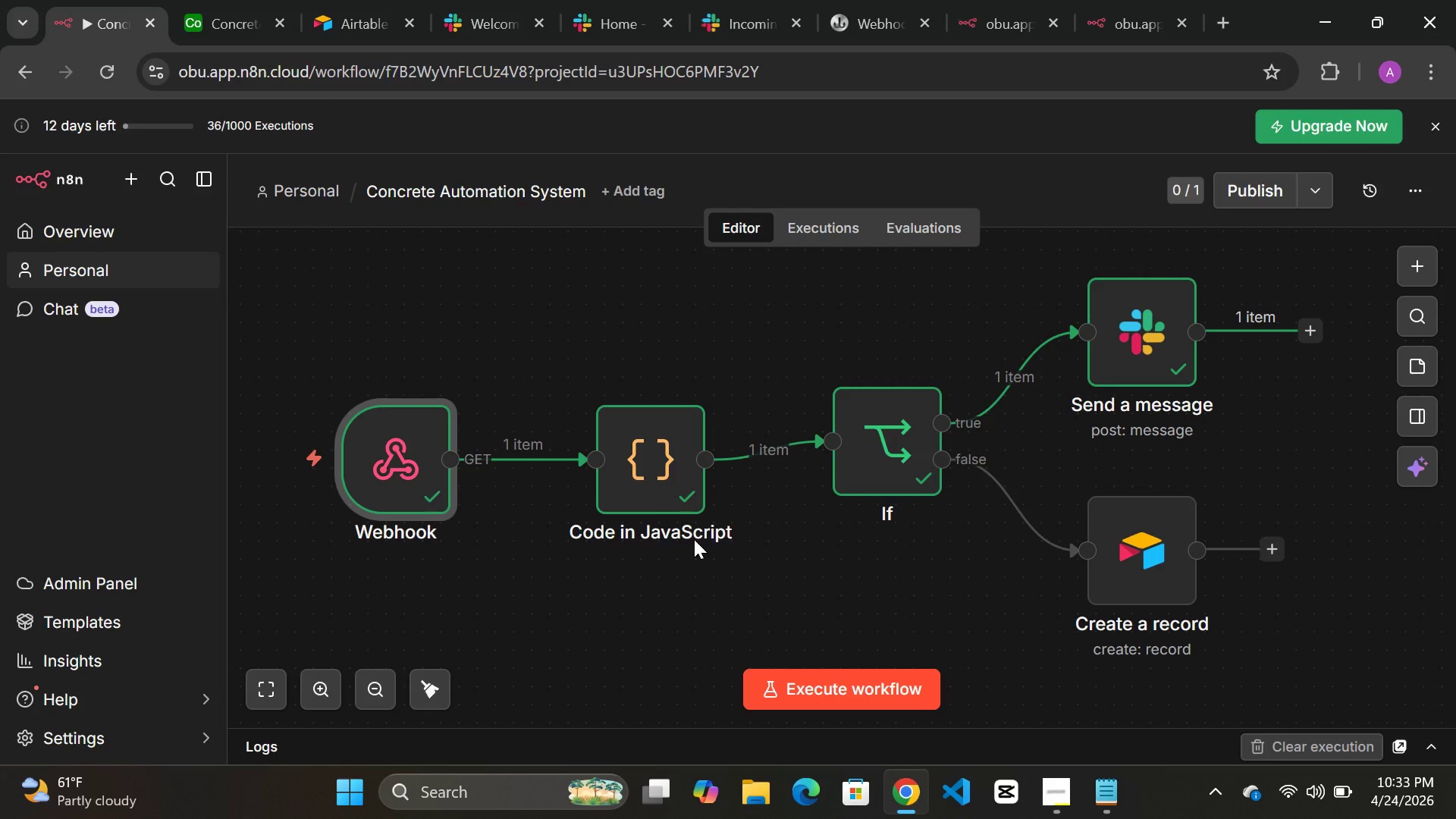 
wait(9.8)
 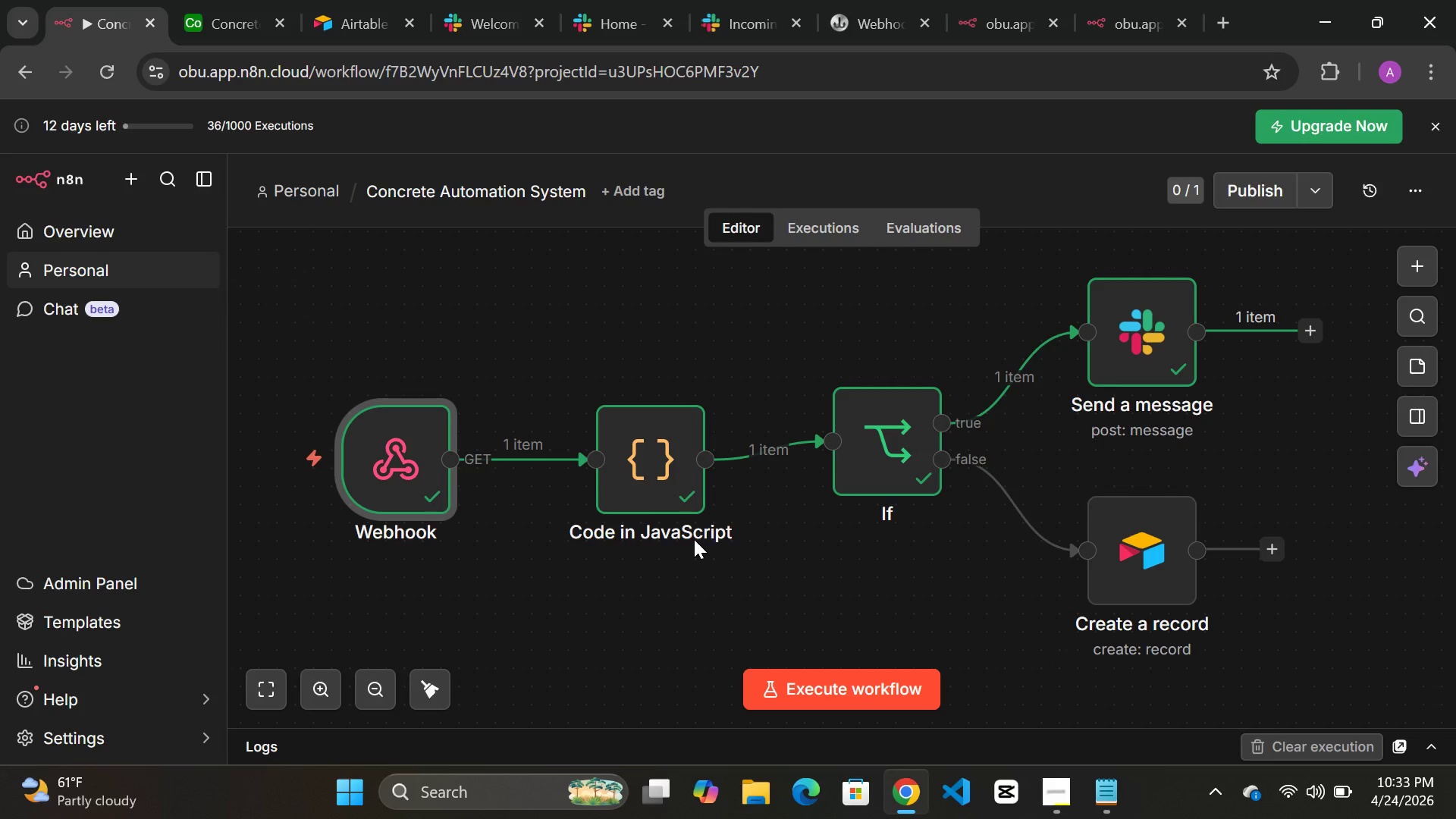 
left_click([599, 14])
 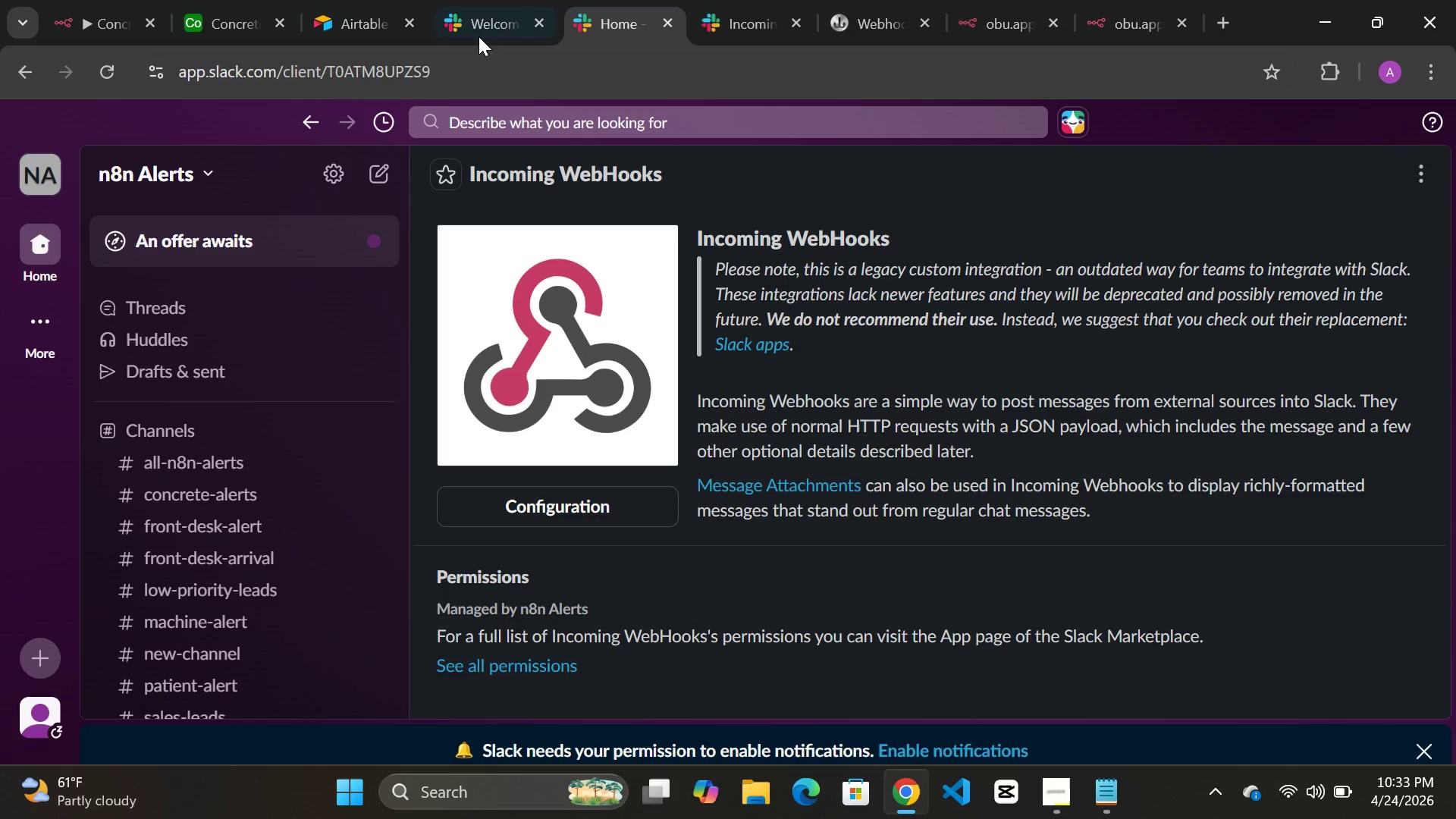 
left_click([479, 30])
 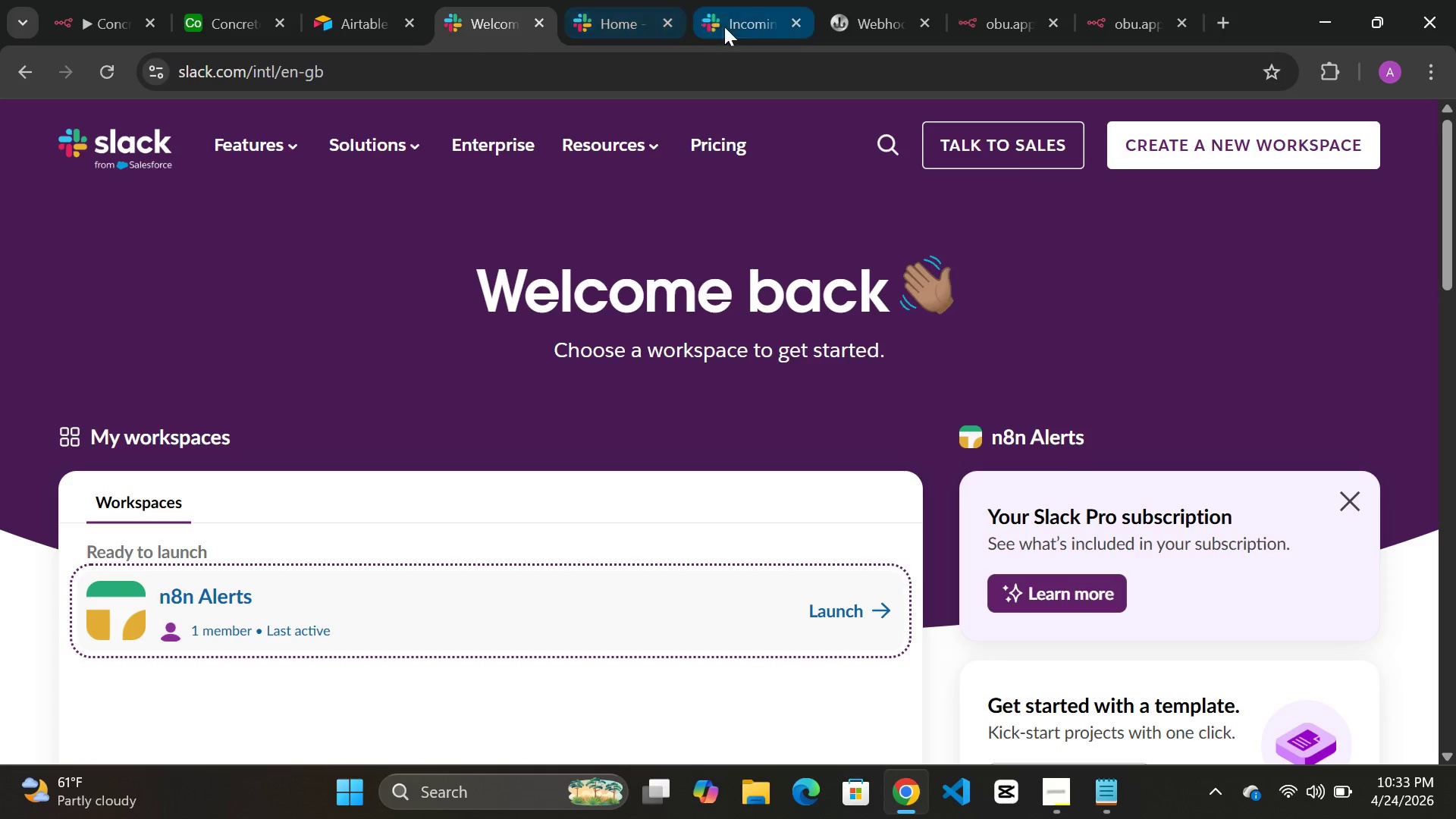 
left_click([748, 24])
 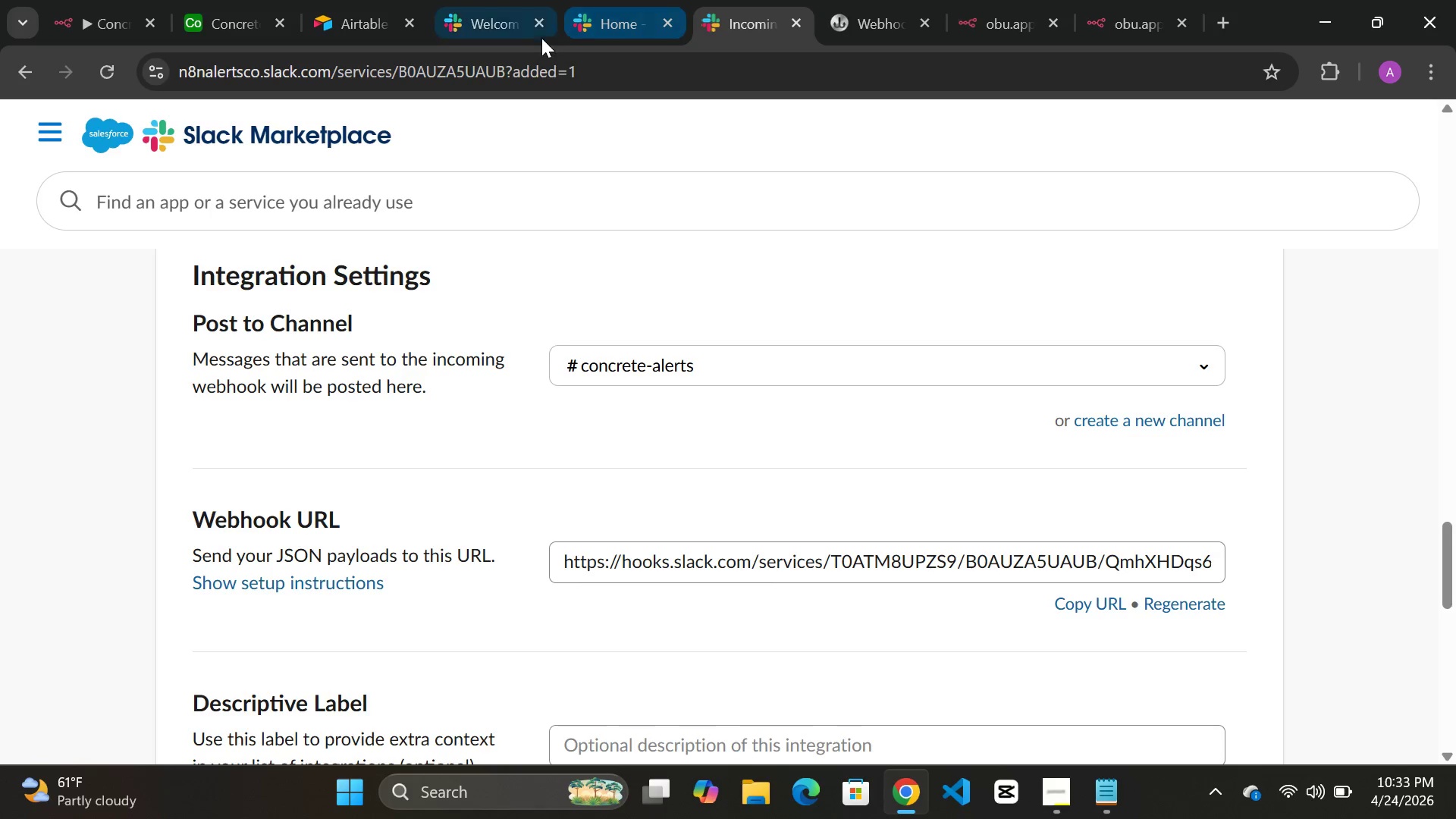 
left_click([500, 19])
 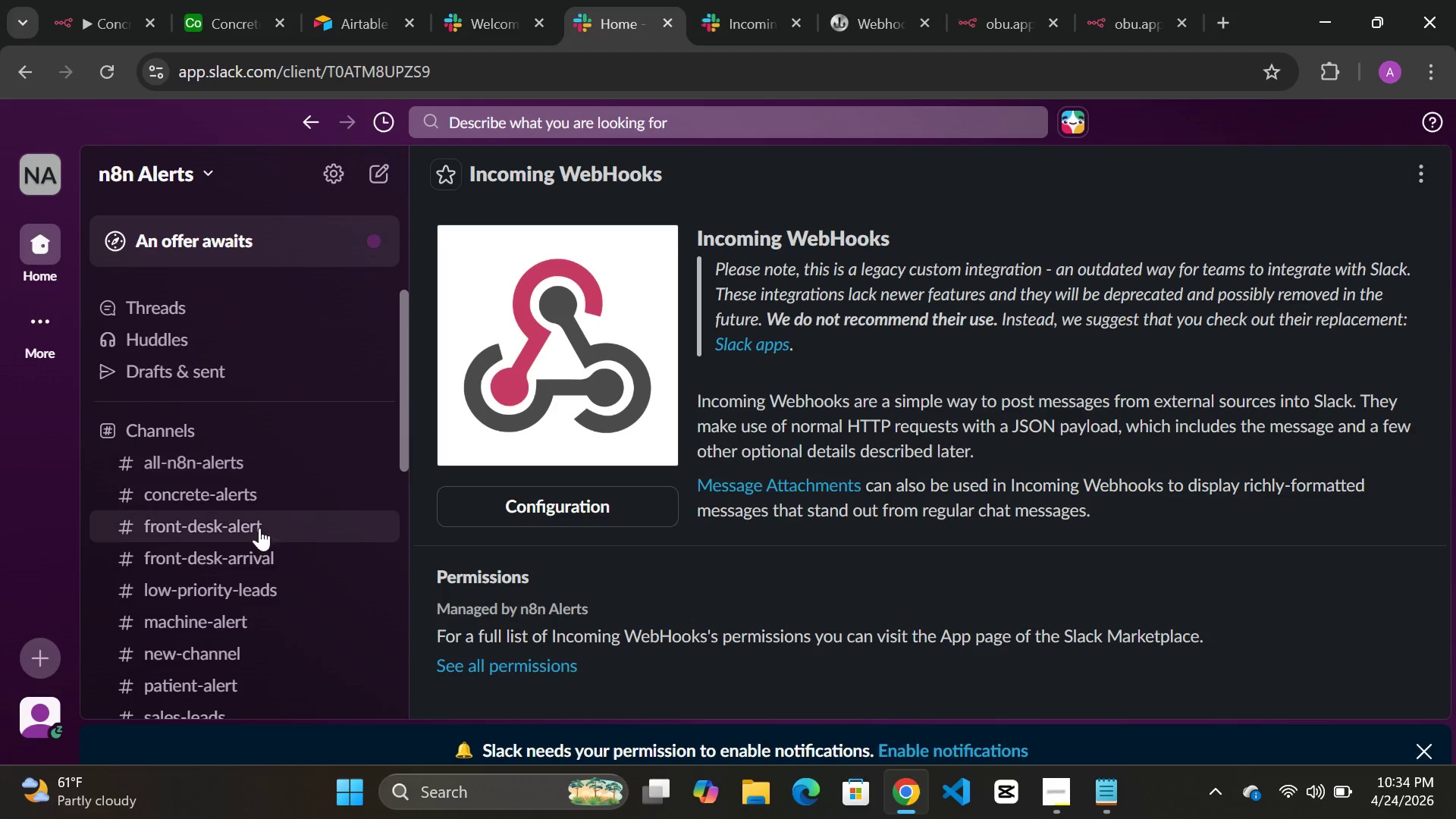 
left_click([226, 494])
 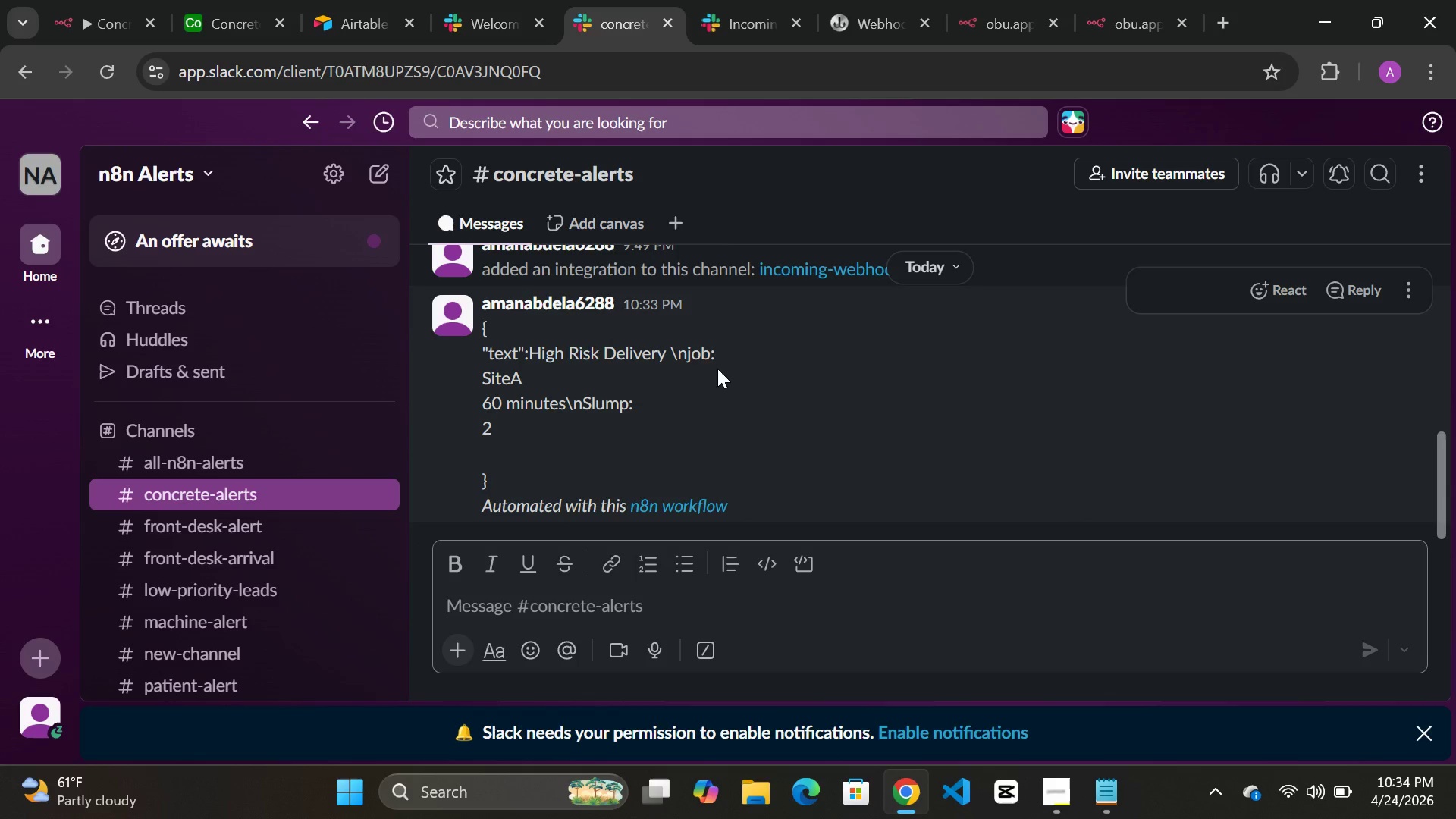 
wait(9.16)
 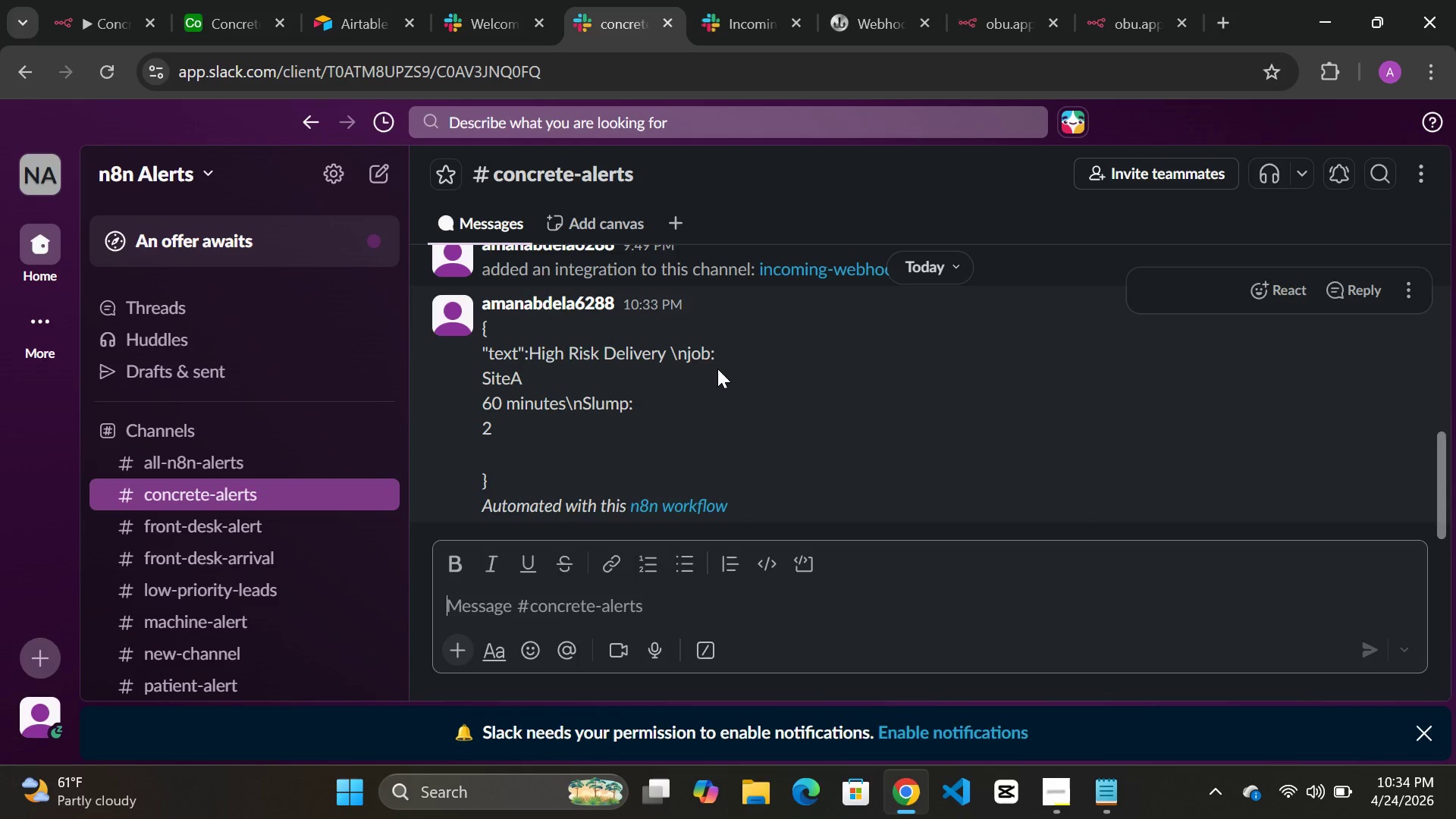 
scroll: coordinate [641, 404], scroll_direction: up, amount: 2.0
 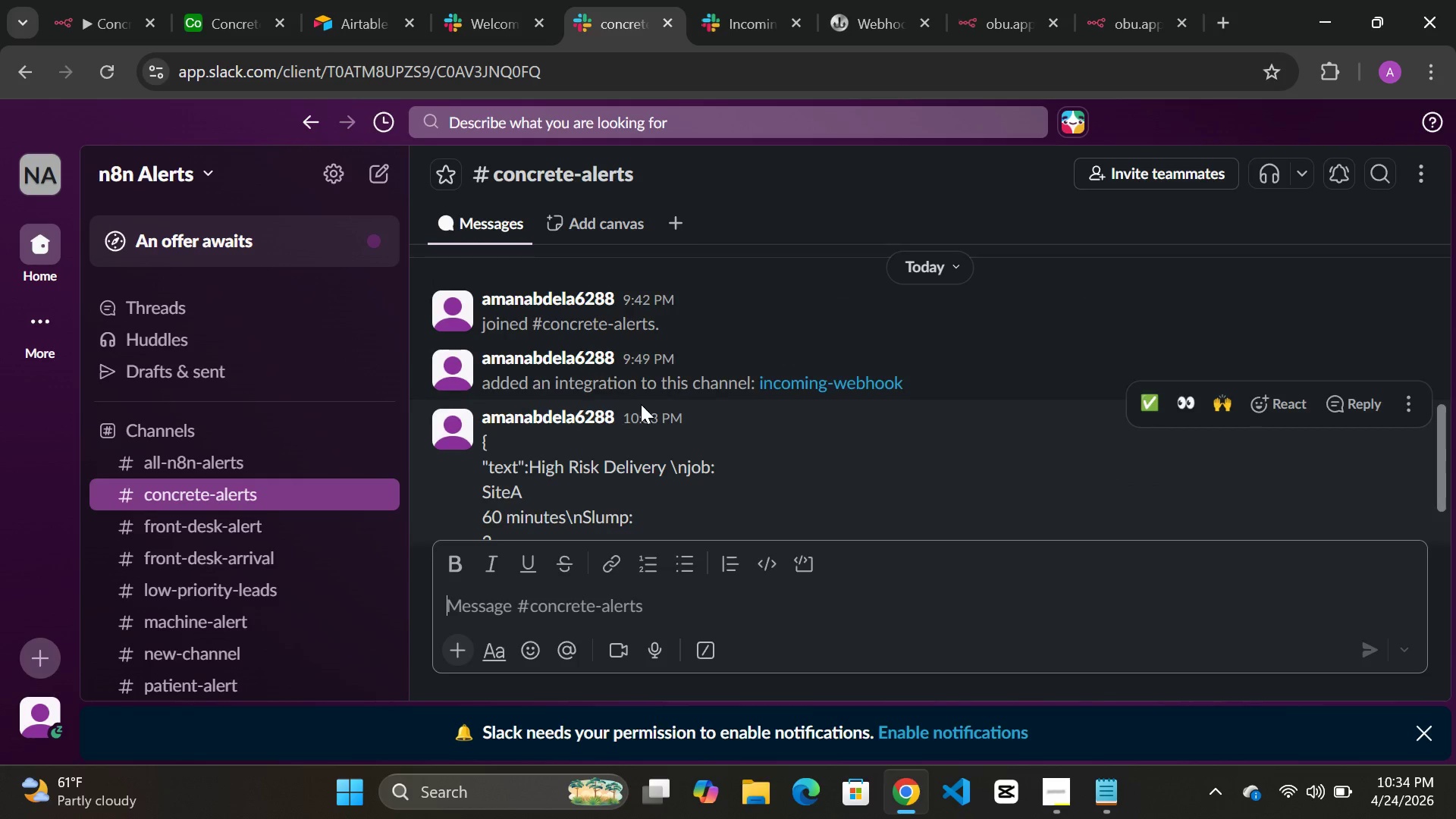 
scroll: coordinate [641, 404], scroll_direction: down, amount: 3.0
 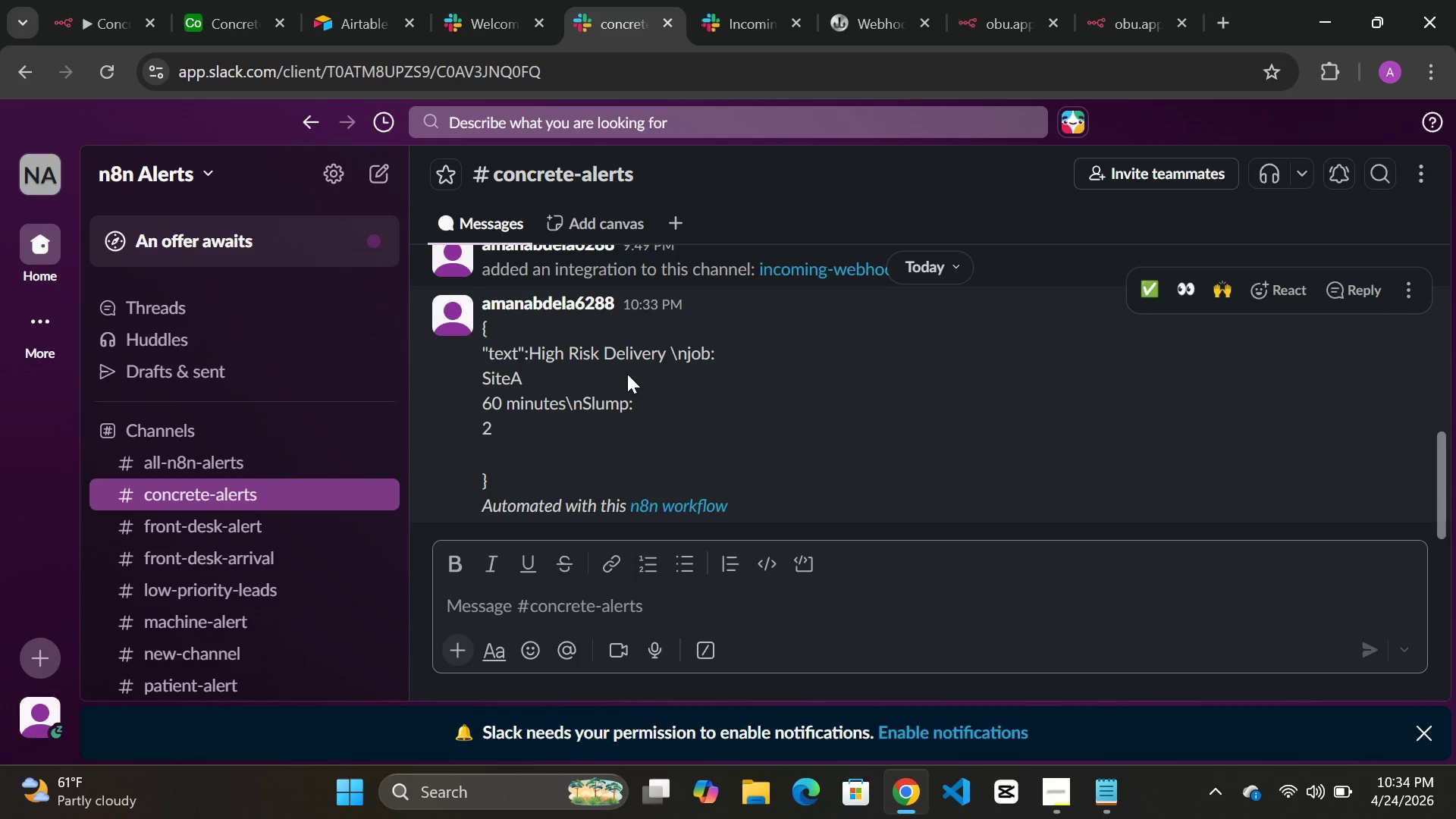 
wait(13.04)
 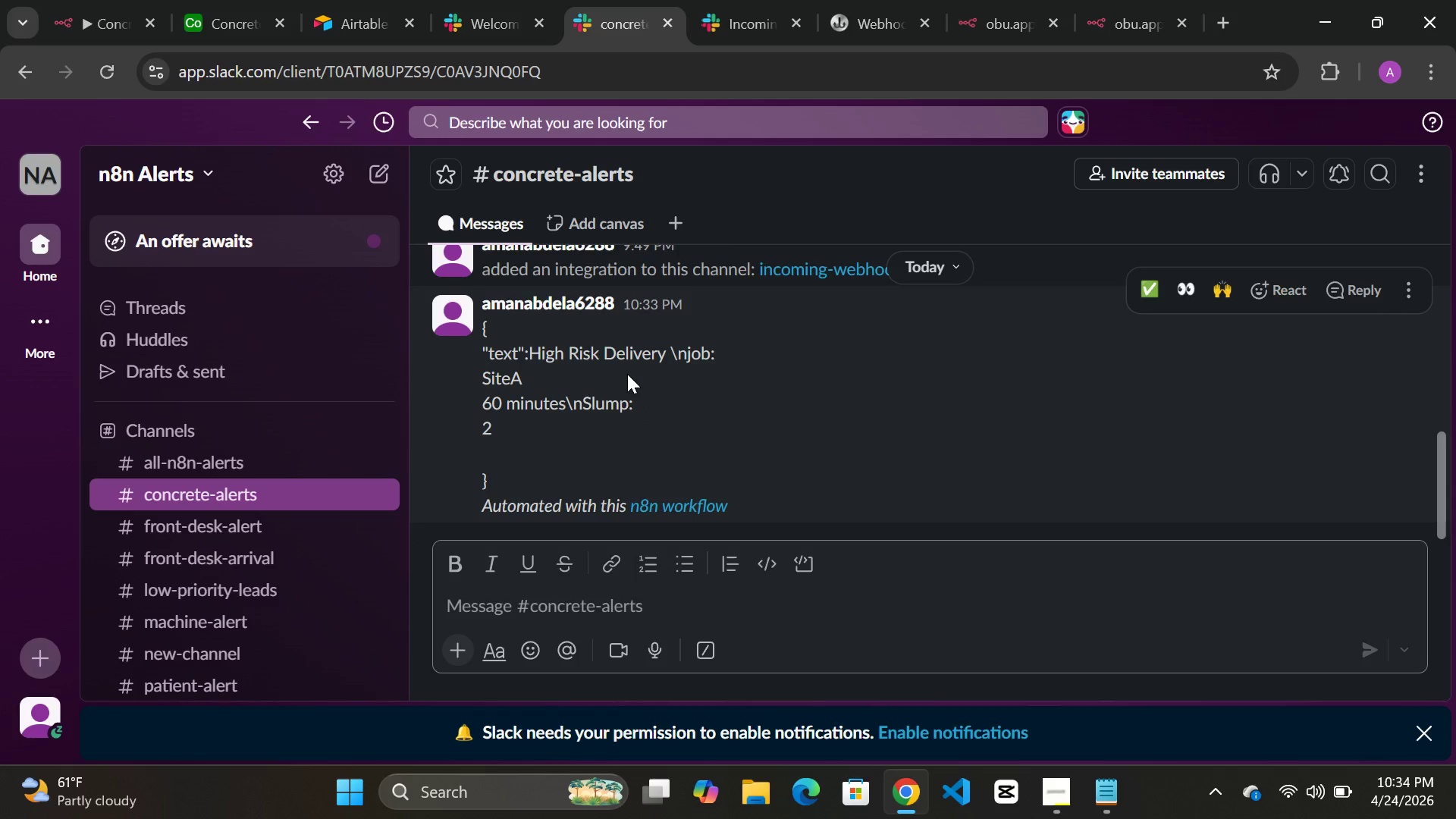 
scroll: coordinate [640, 457], scroll_direction: down, amount: 2.0
 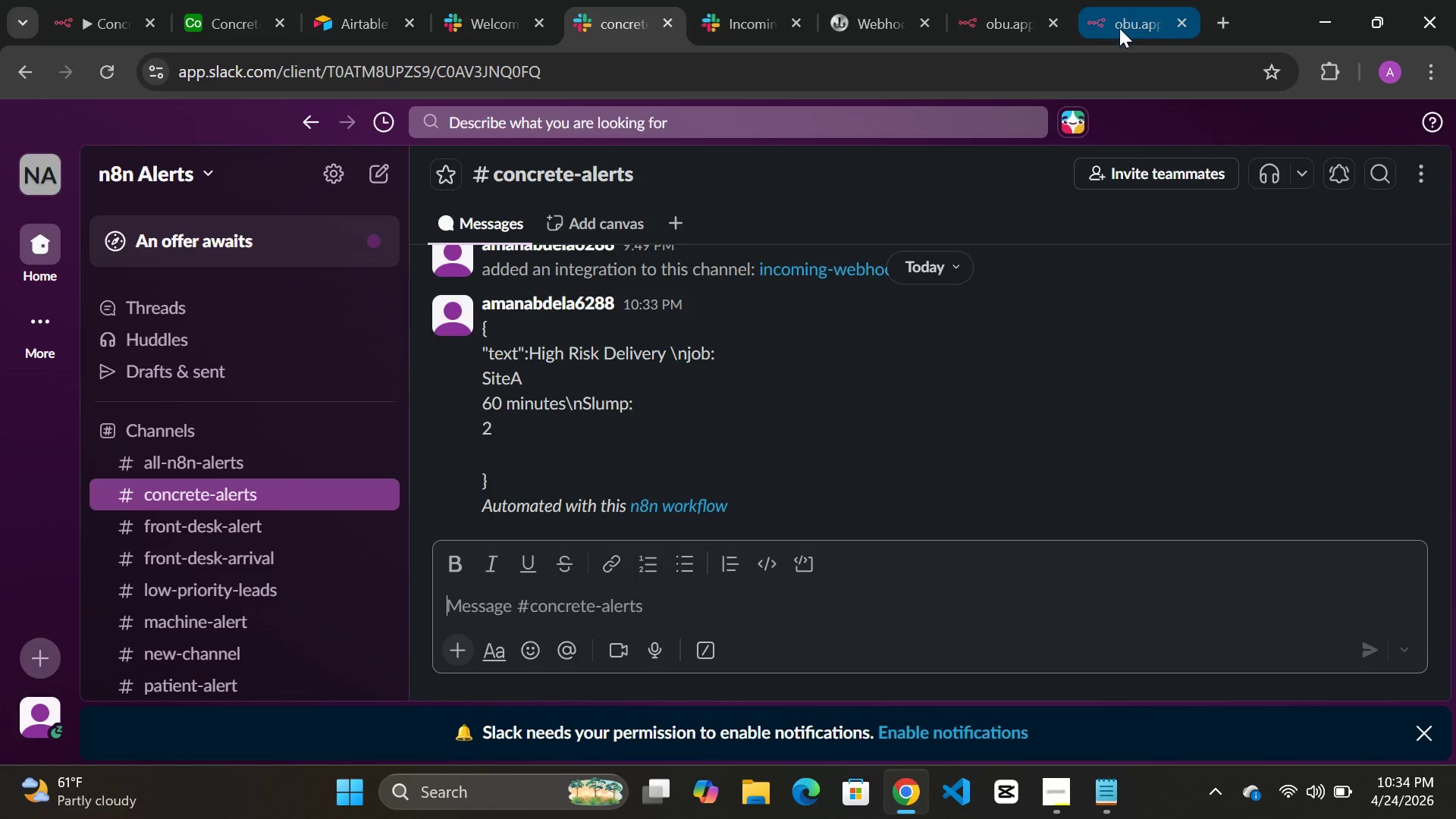 
left_click([102, 24])
 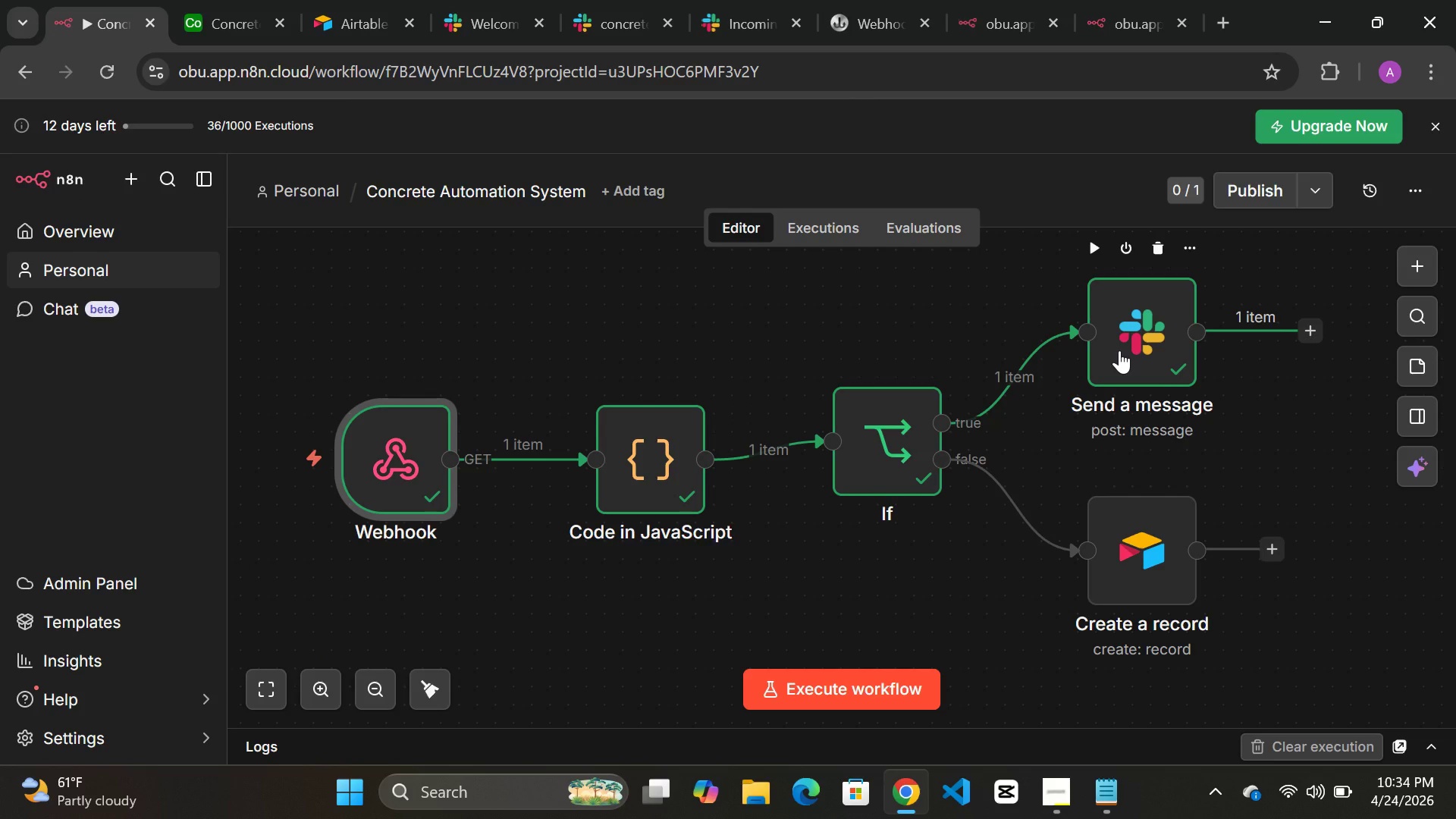 
double_click([1119, 350])
 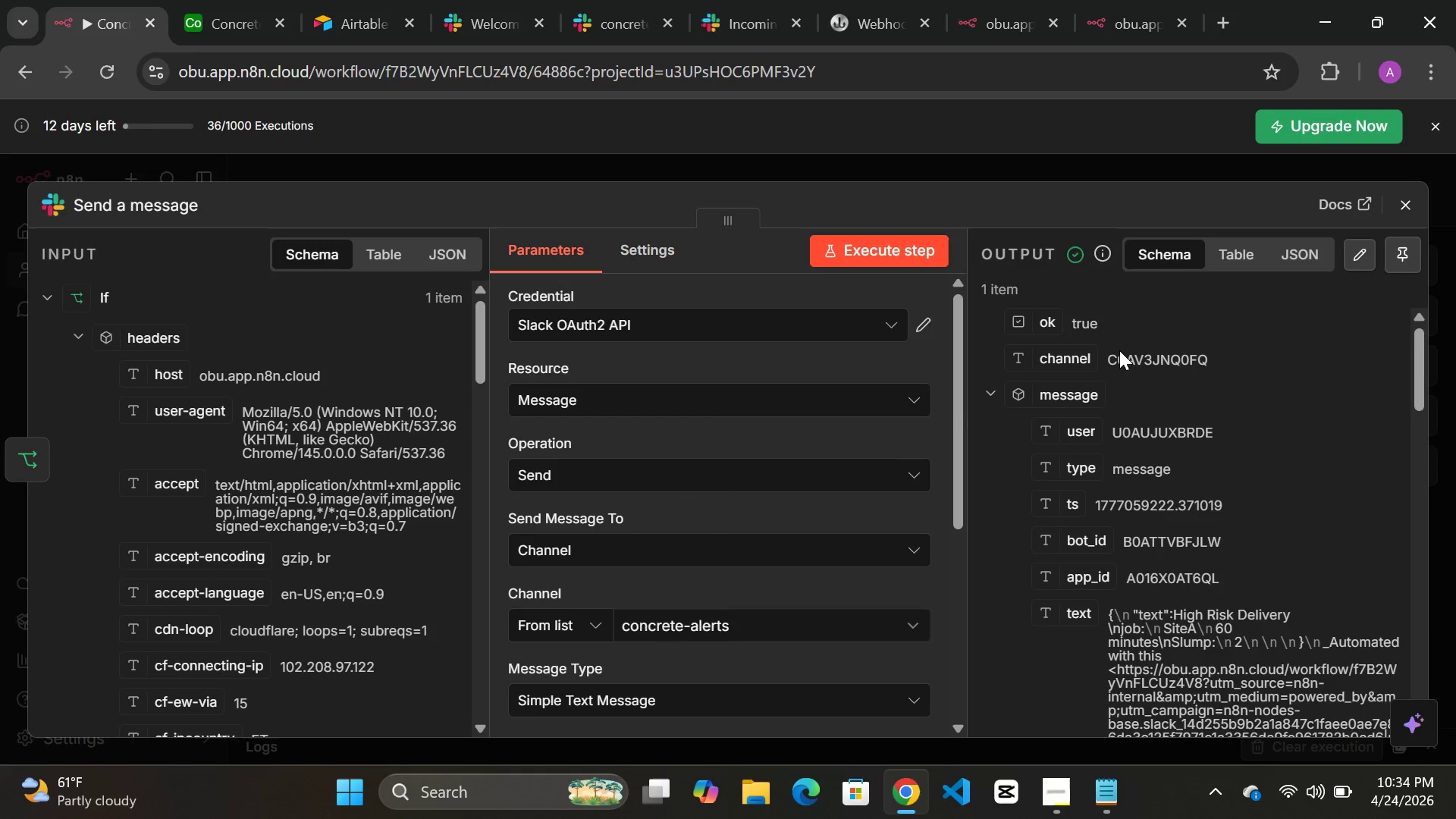 
scroll: coordinate [711, 572], scroll_direction: down, amount: 5.0
 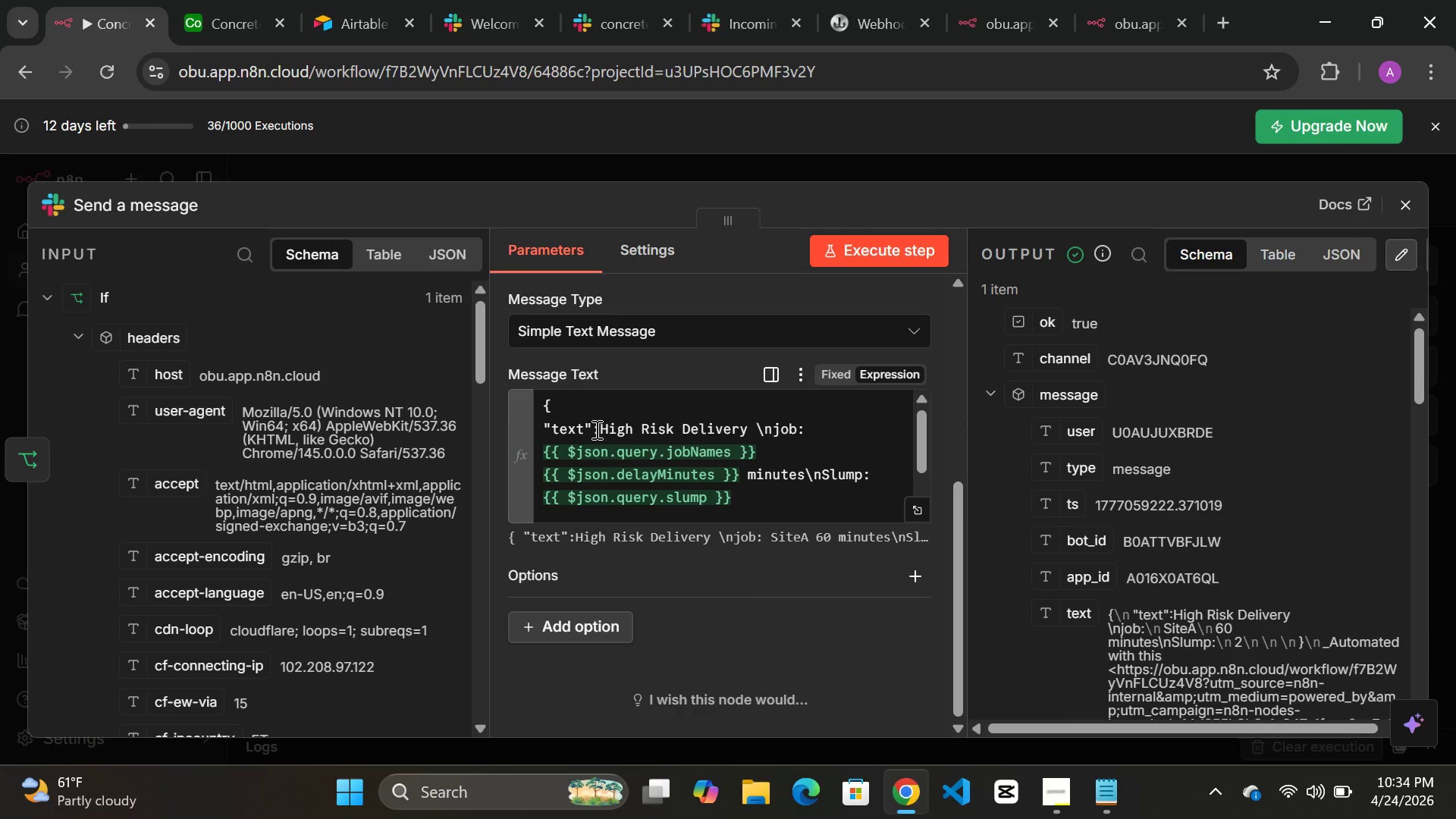 
left_click([589, 429])
 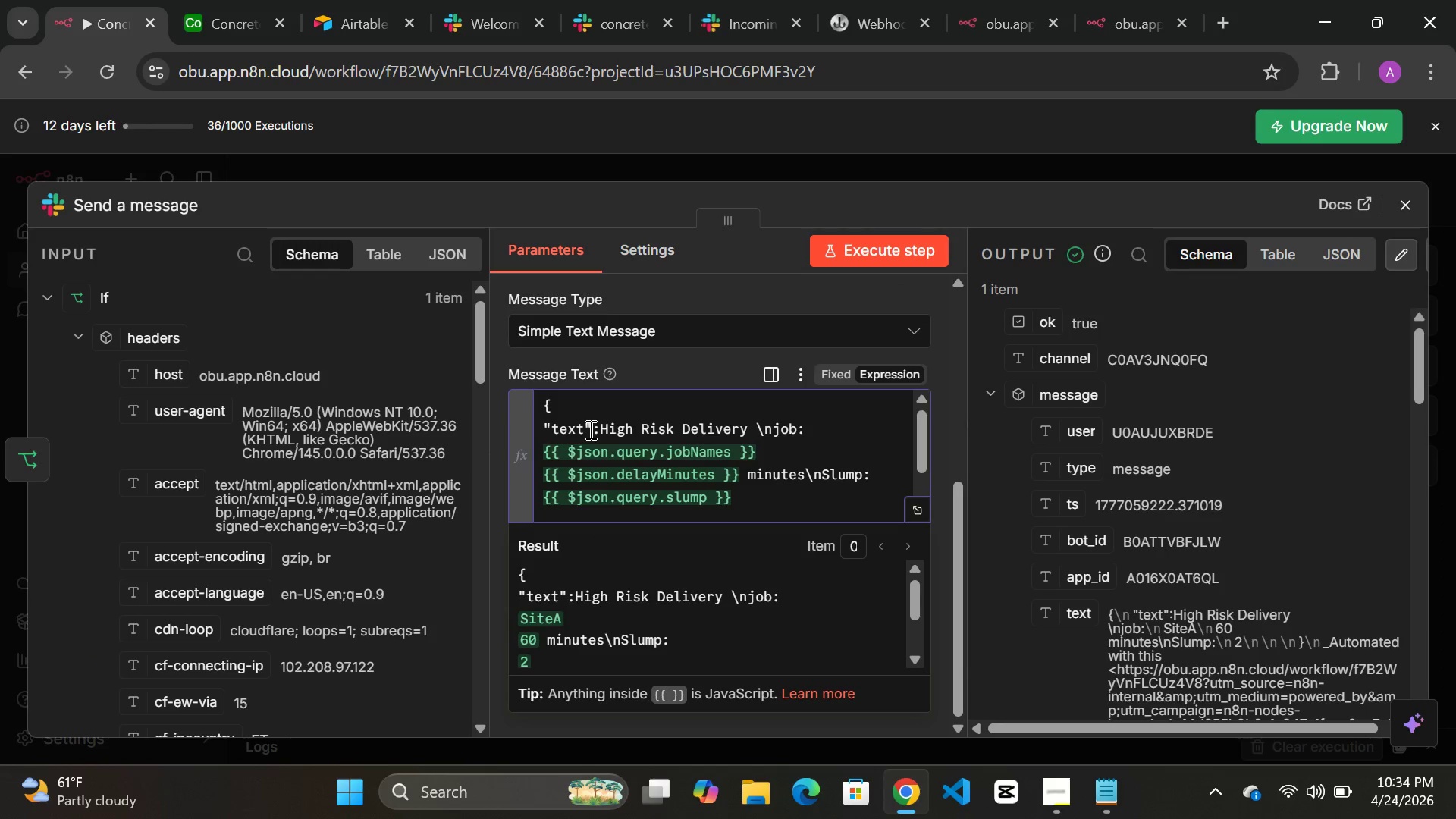 
key(Backspace)
key(Backspace)
key(Backspace)
key(Backspace)
key(Backspace)
key(Backspace)
type(Message)
 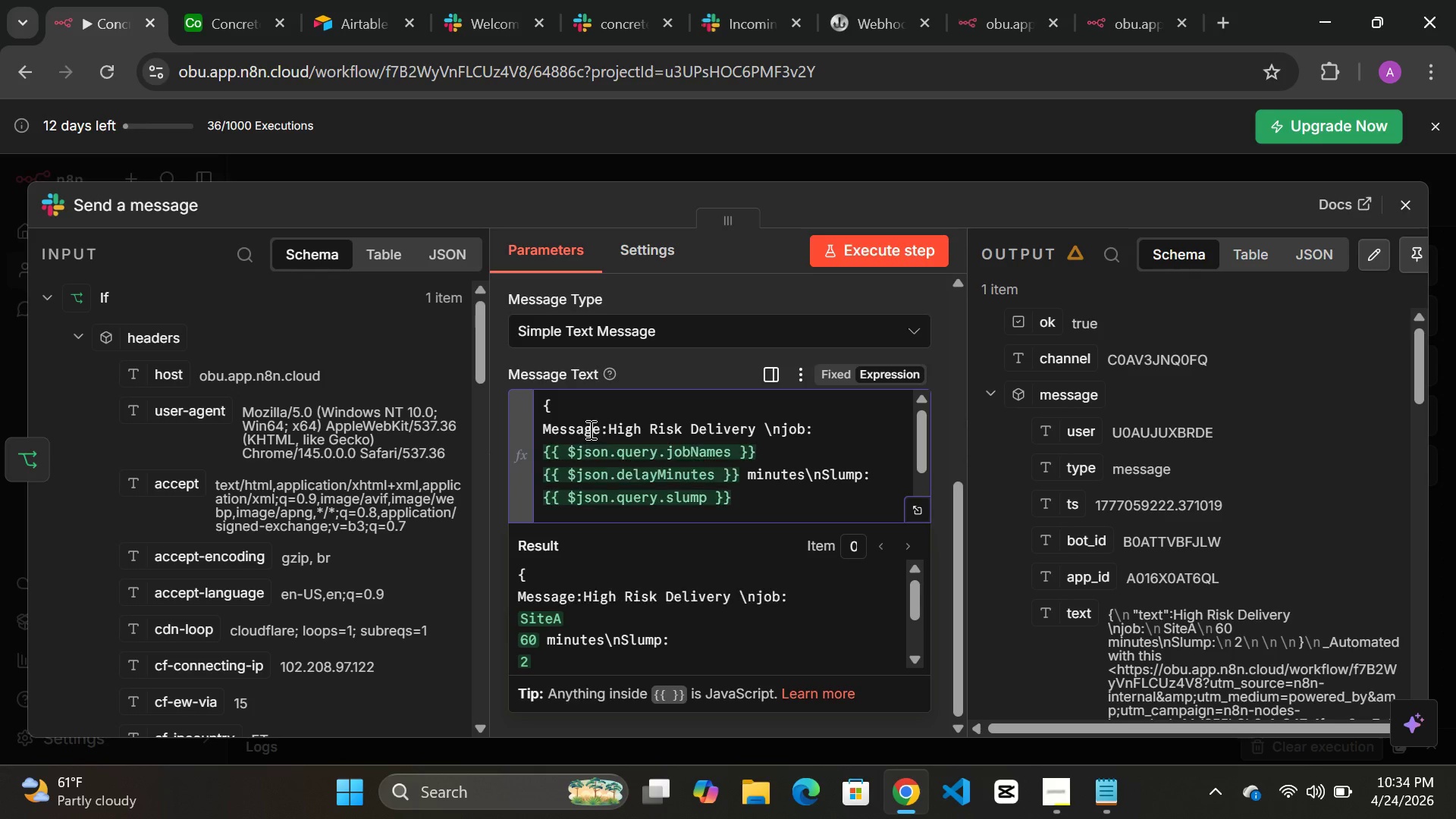 
wait(7.61)
 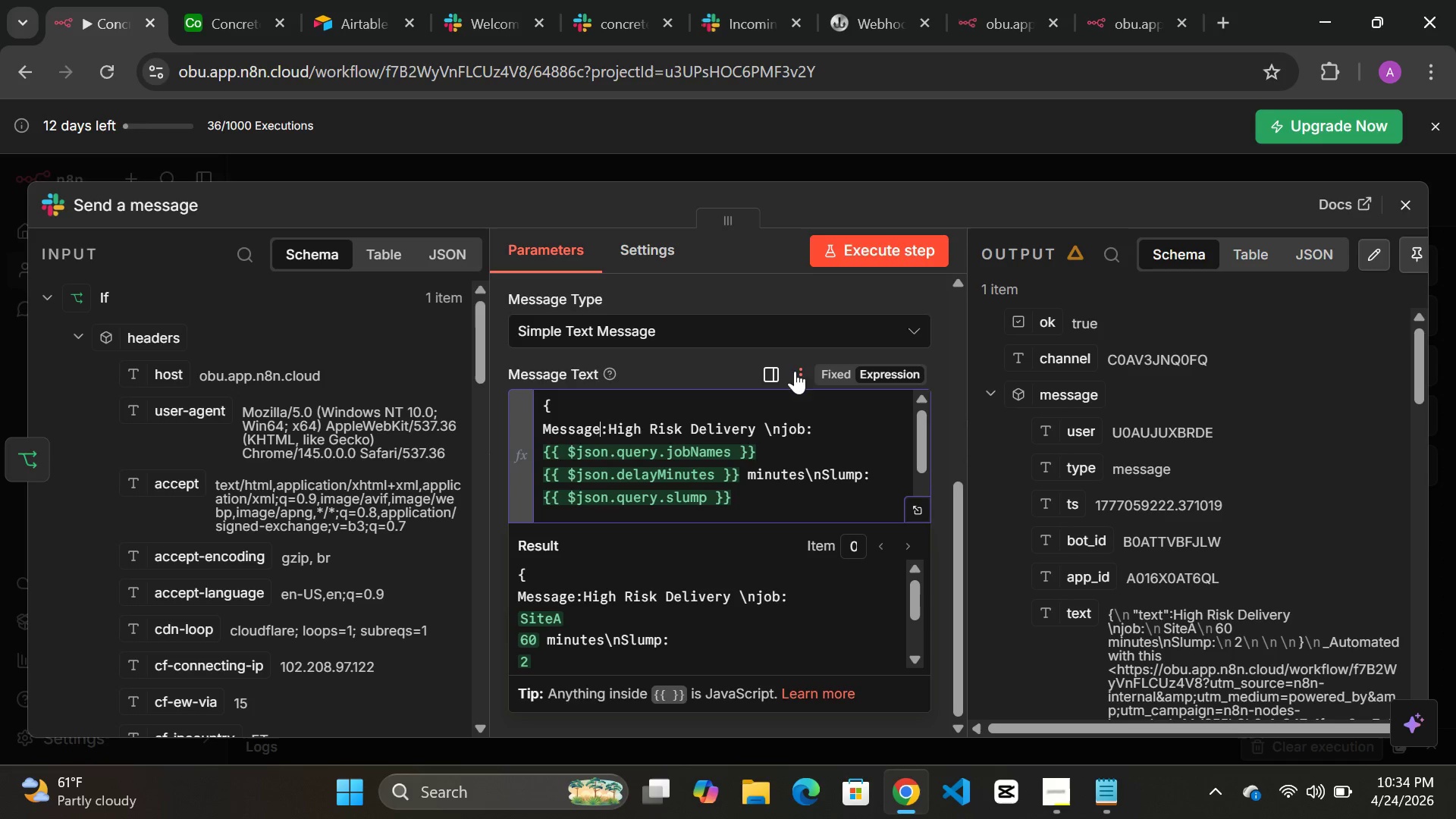 
left_click([806, 433])
 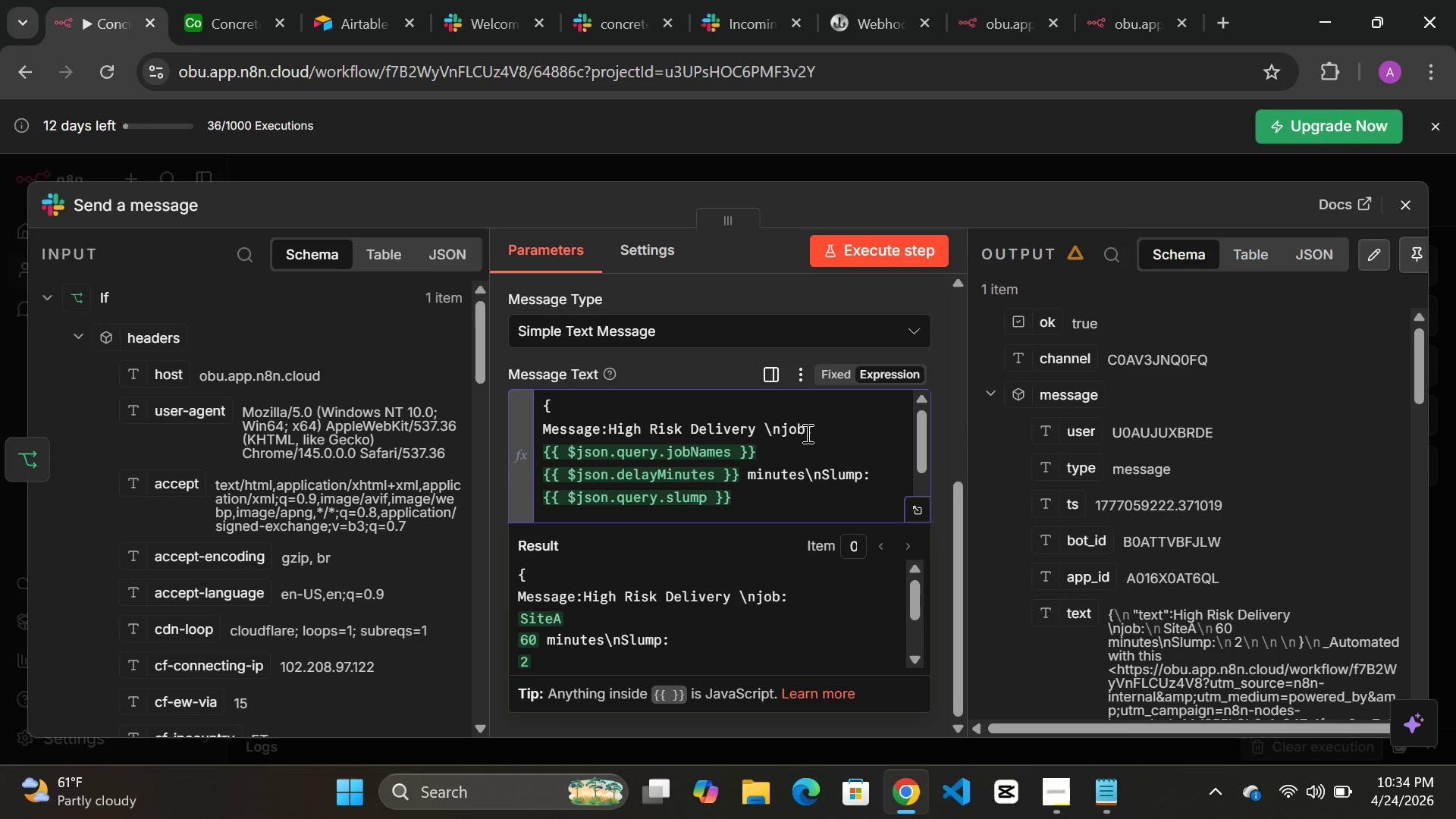 
key(Backspace)
 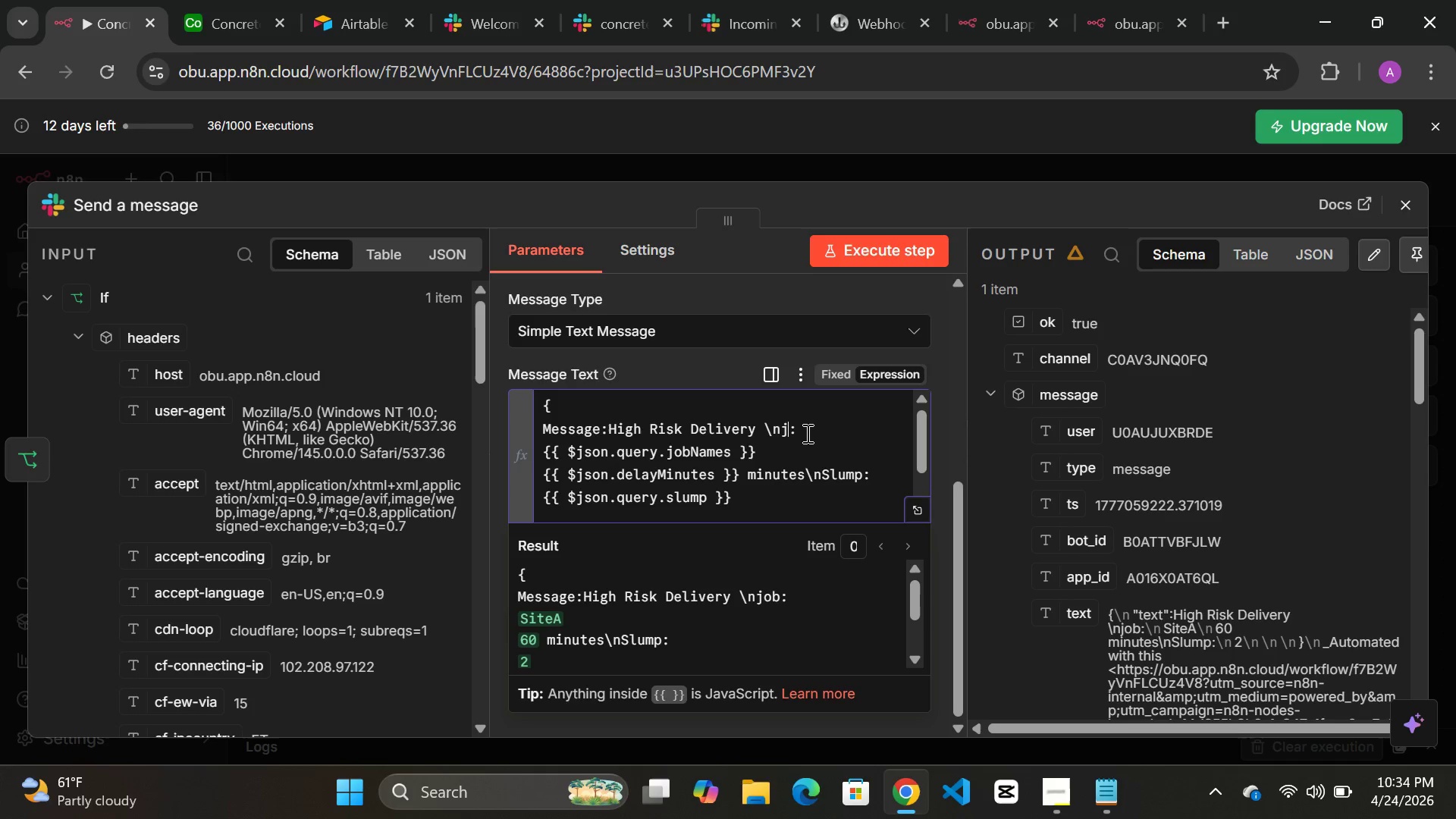 
key(Backspace)
 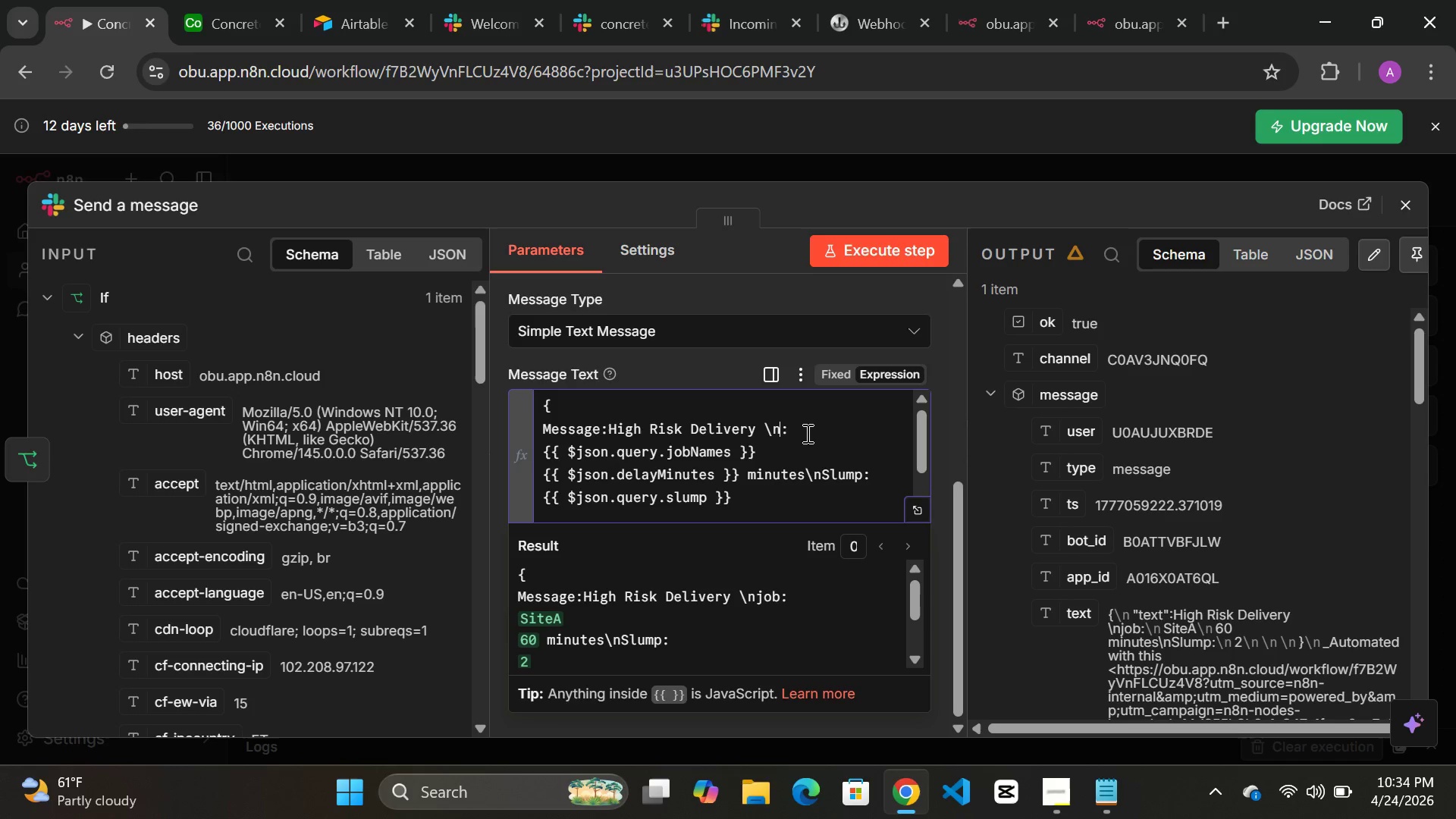 
key(Backspace)
 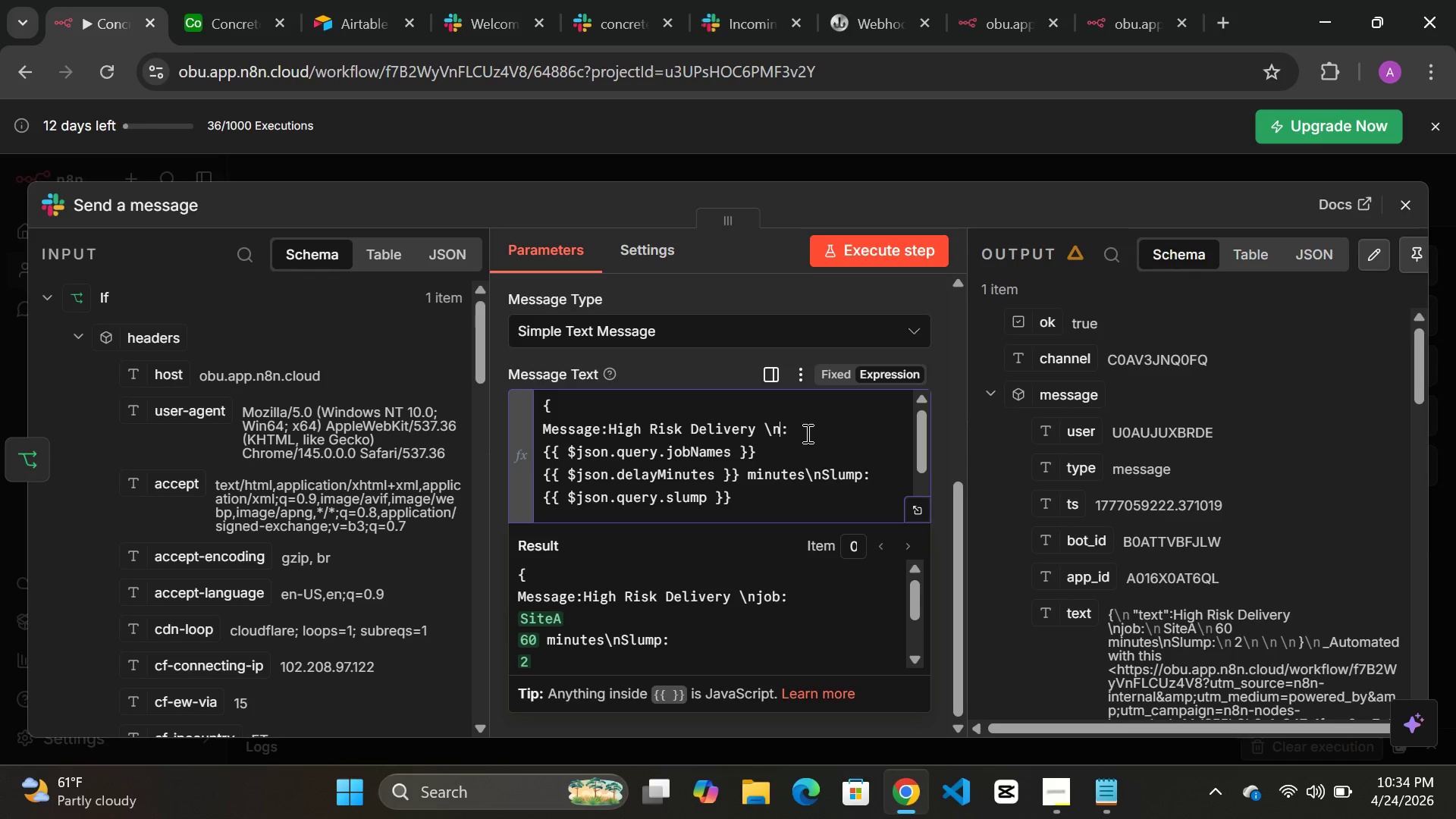 
key(Backspace)
 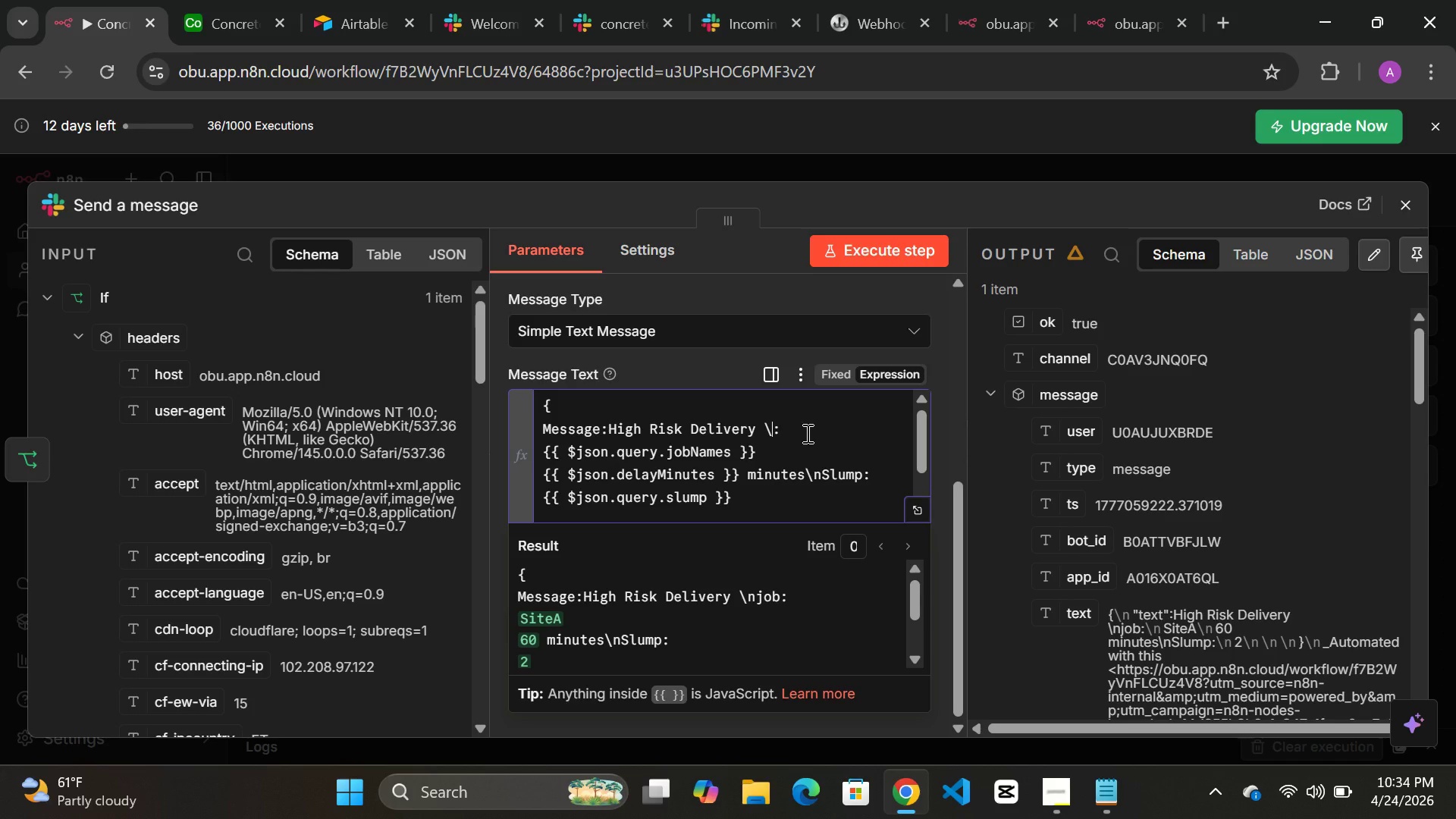 
key(Backspace)
 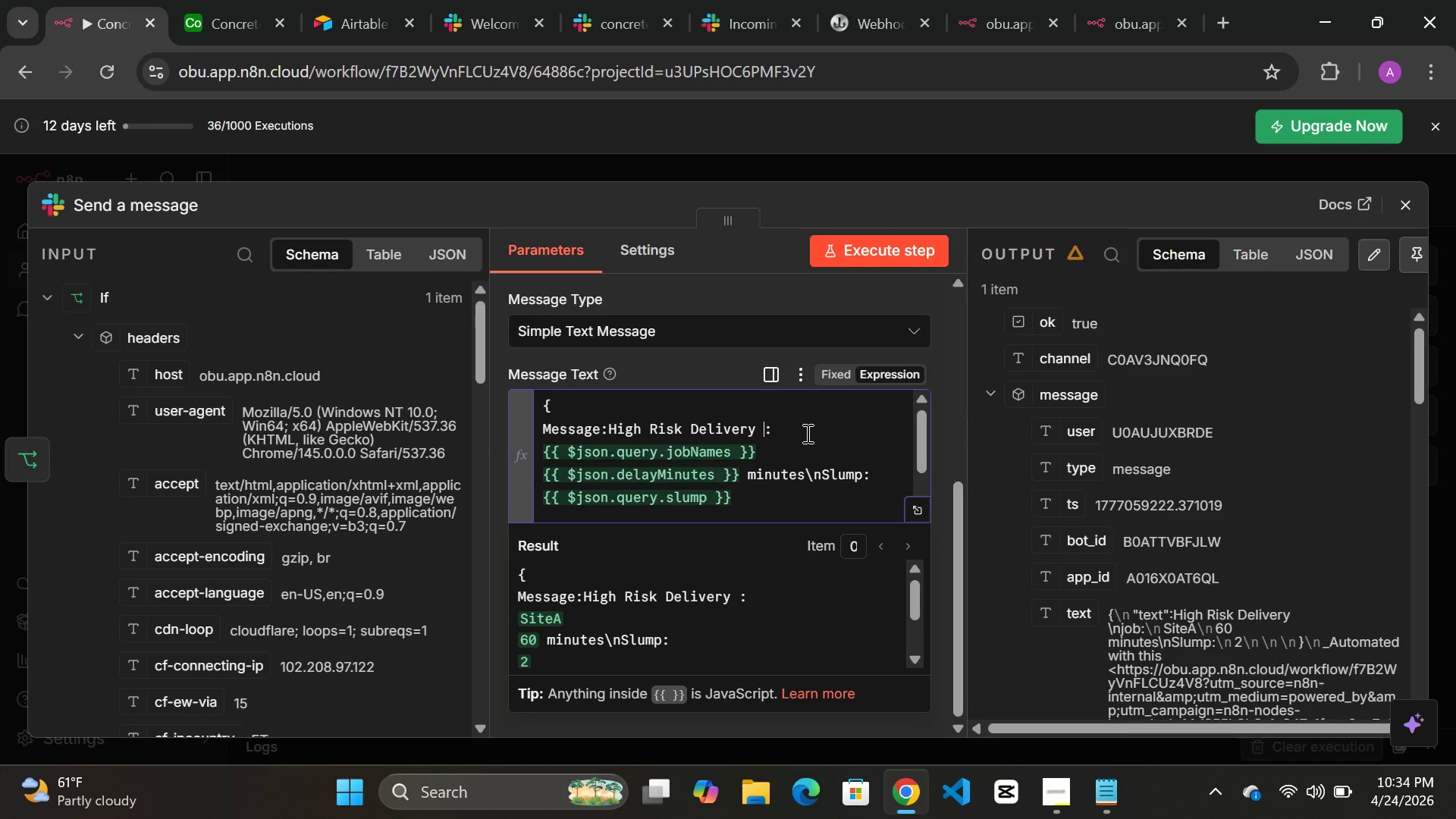 
key(Backspace)
 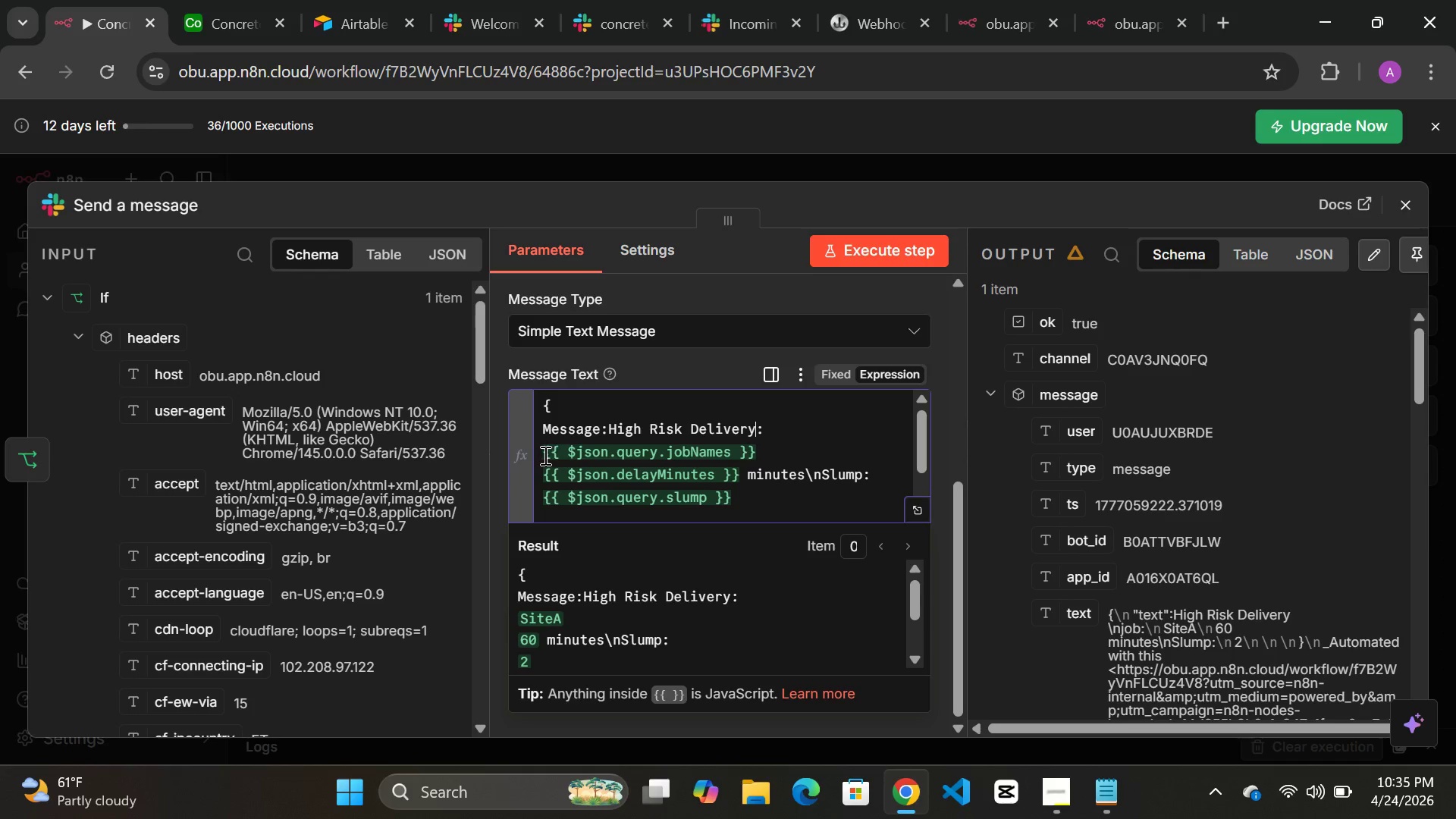 
left_click([540, 452])
 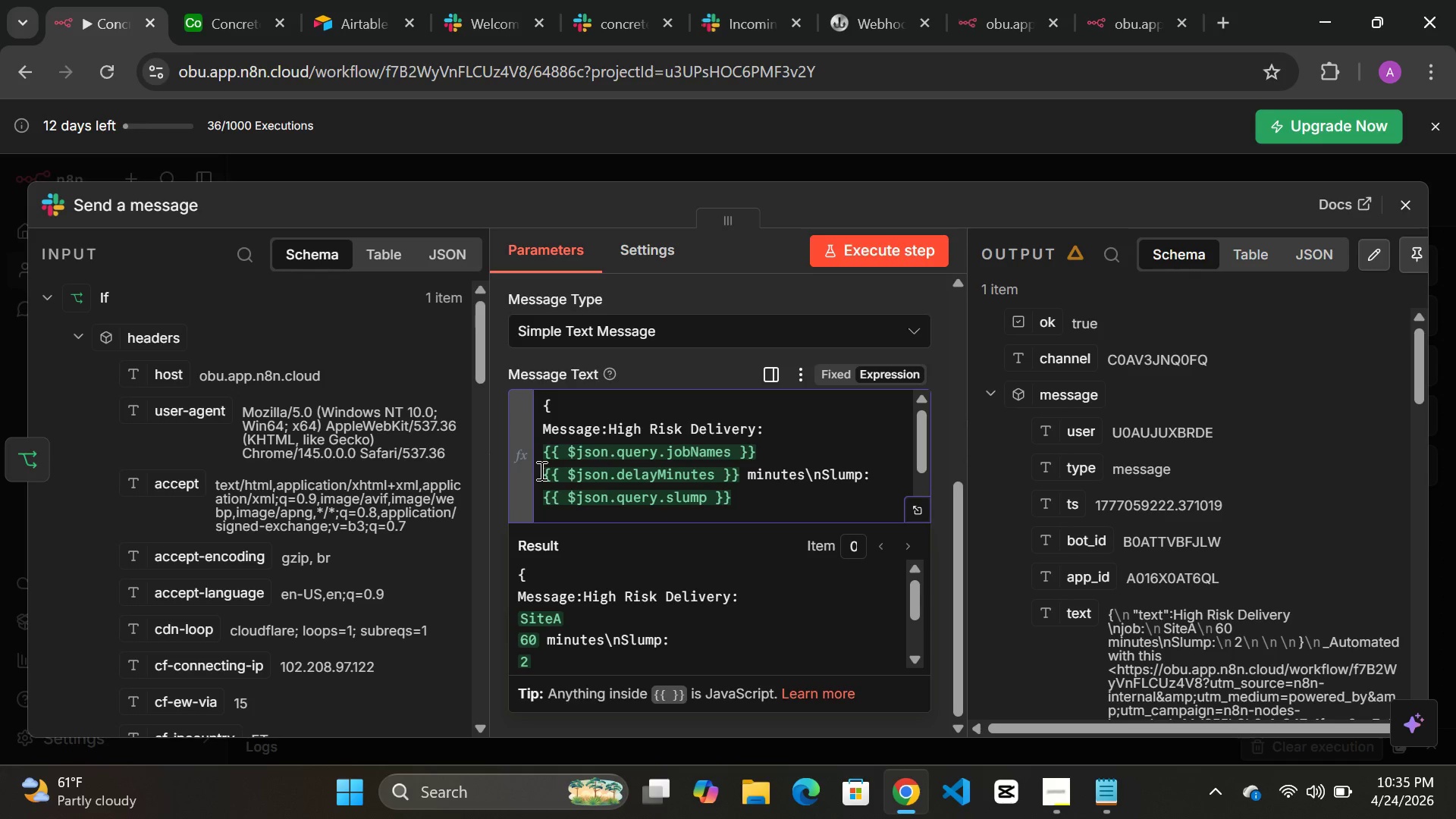 
type(JobSite : )
 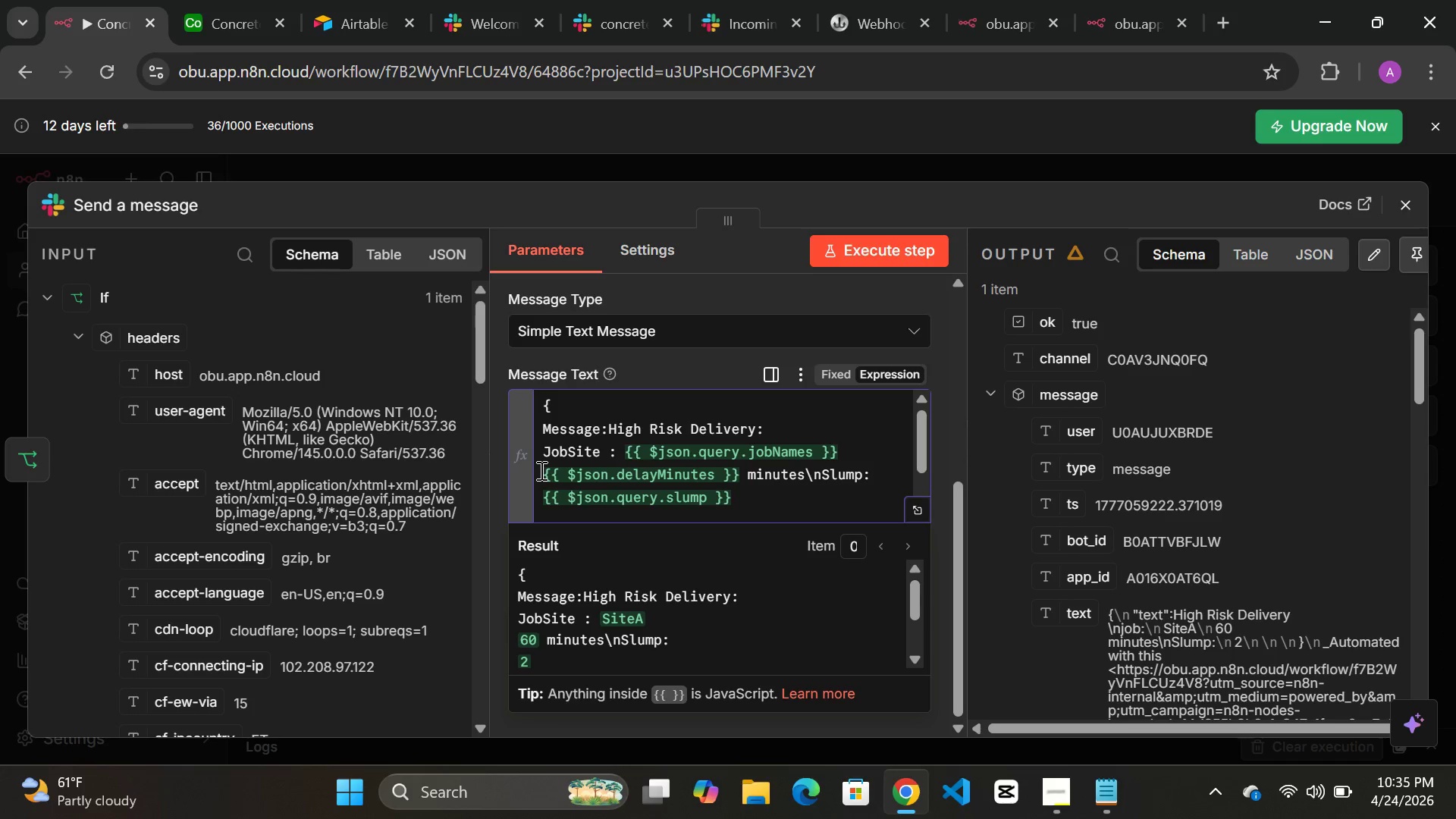 
left_click([539, 478])
 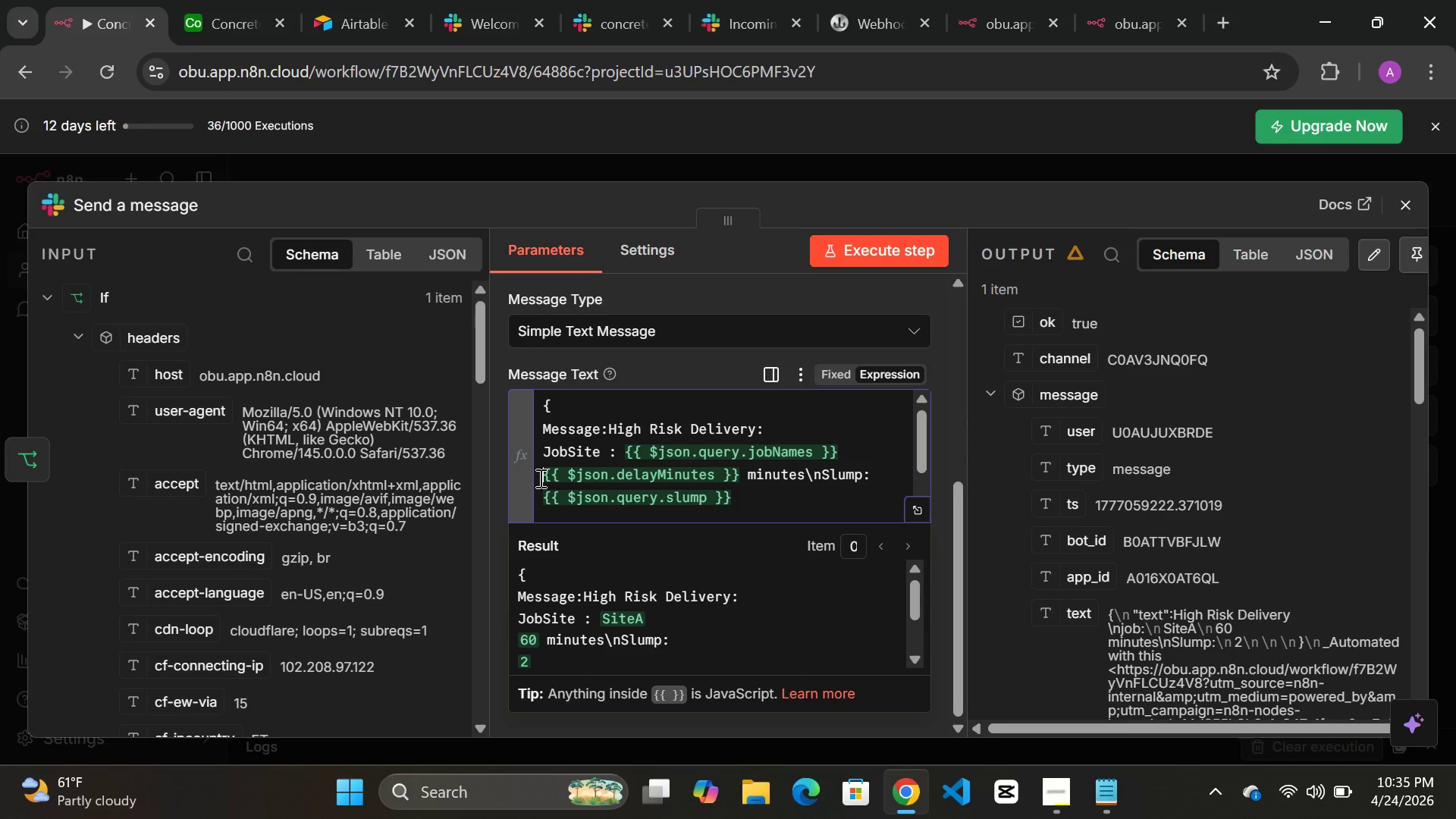 
type(DelayTimes)
key(Backspace)
type(: )
 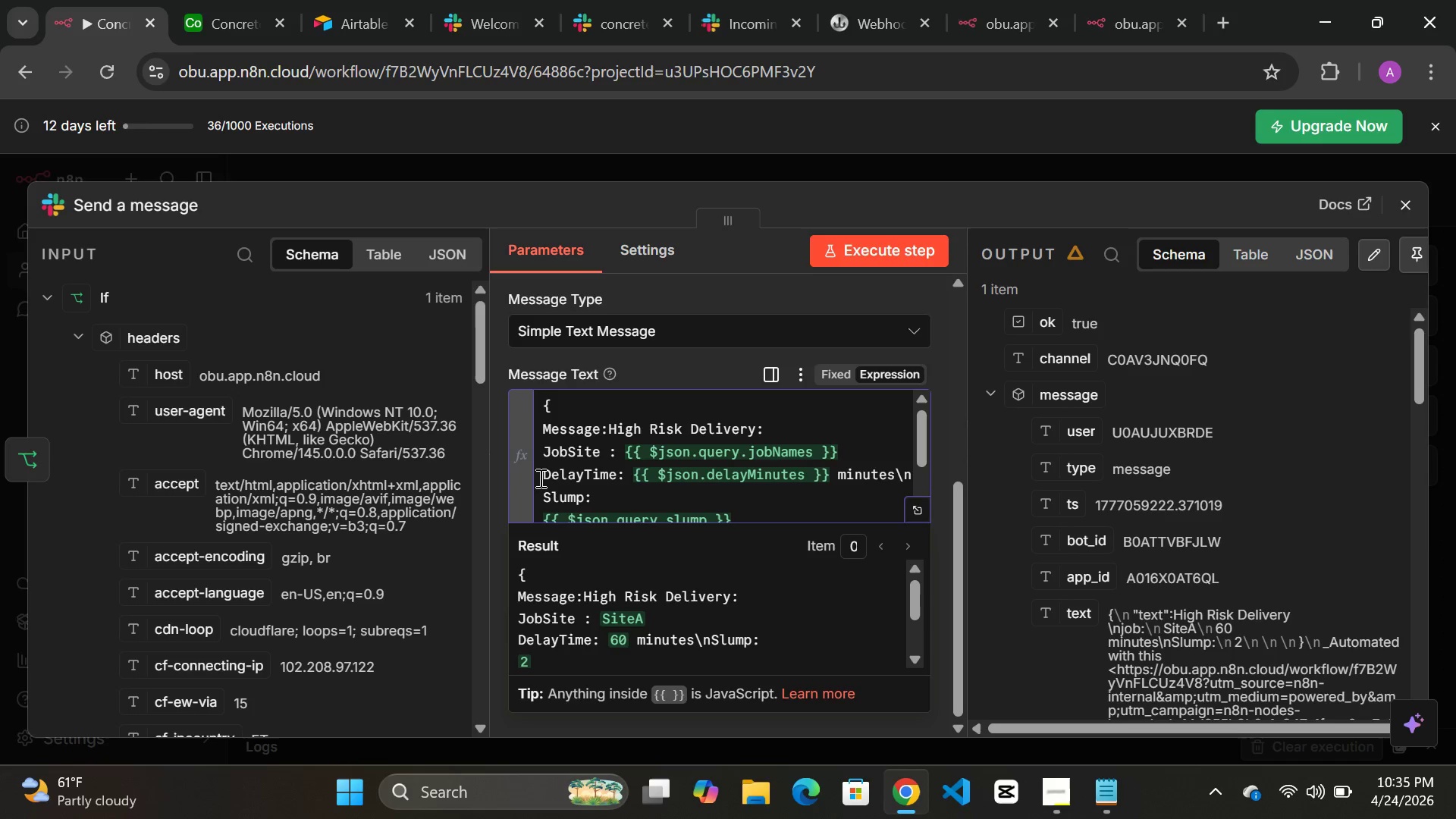 
scroll: coordinate [578, 506], scroll_direction: down, amount: 1.0
 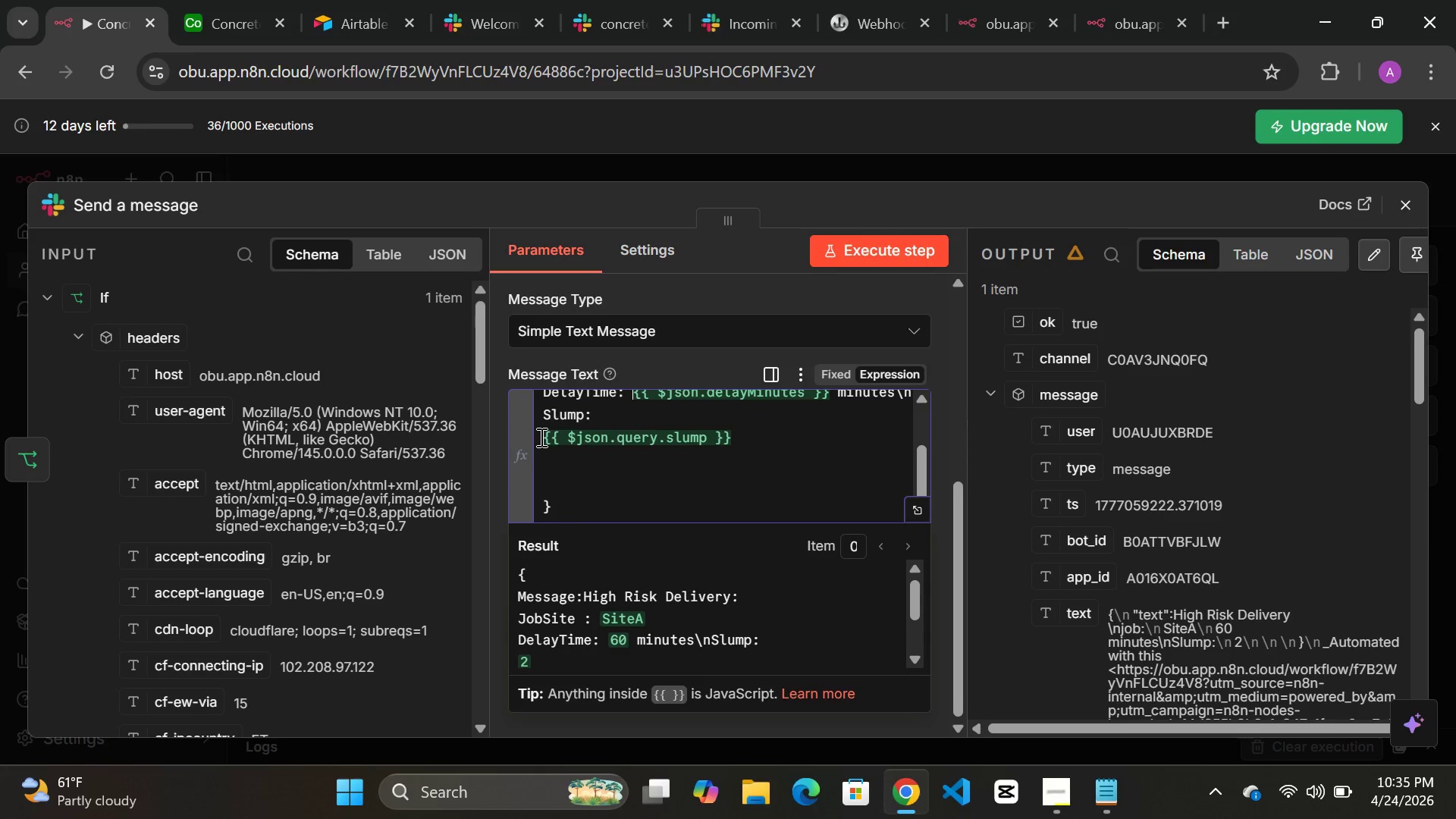 
left_click([540, 437])
 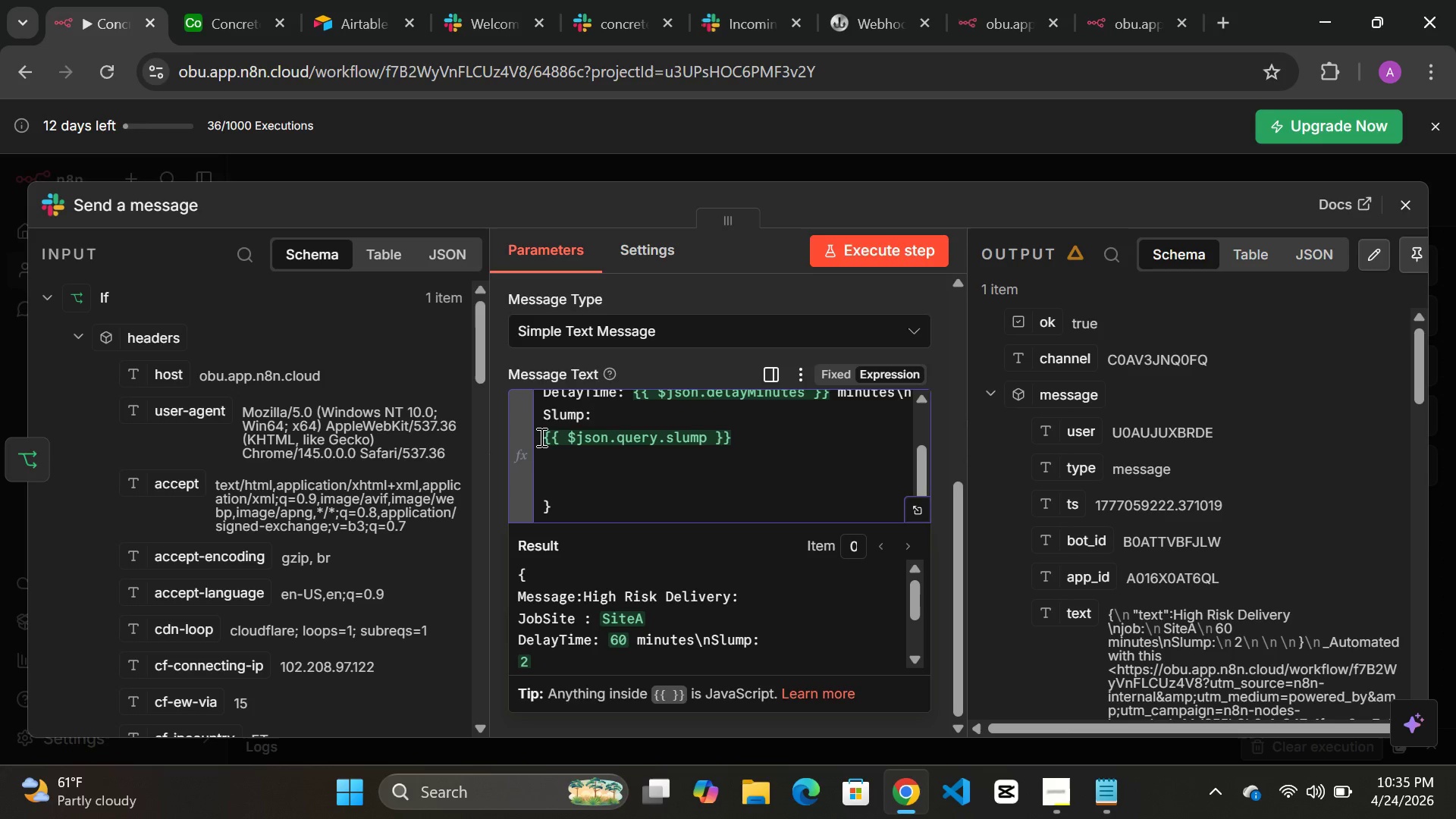 
key(Backspace)
 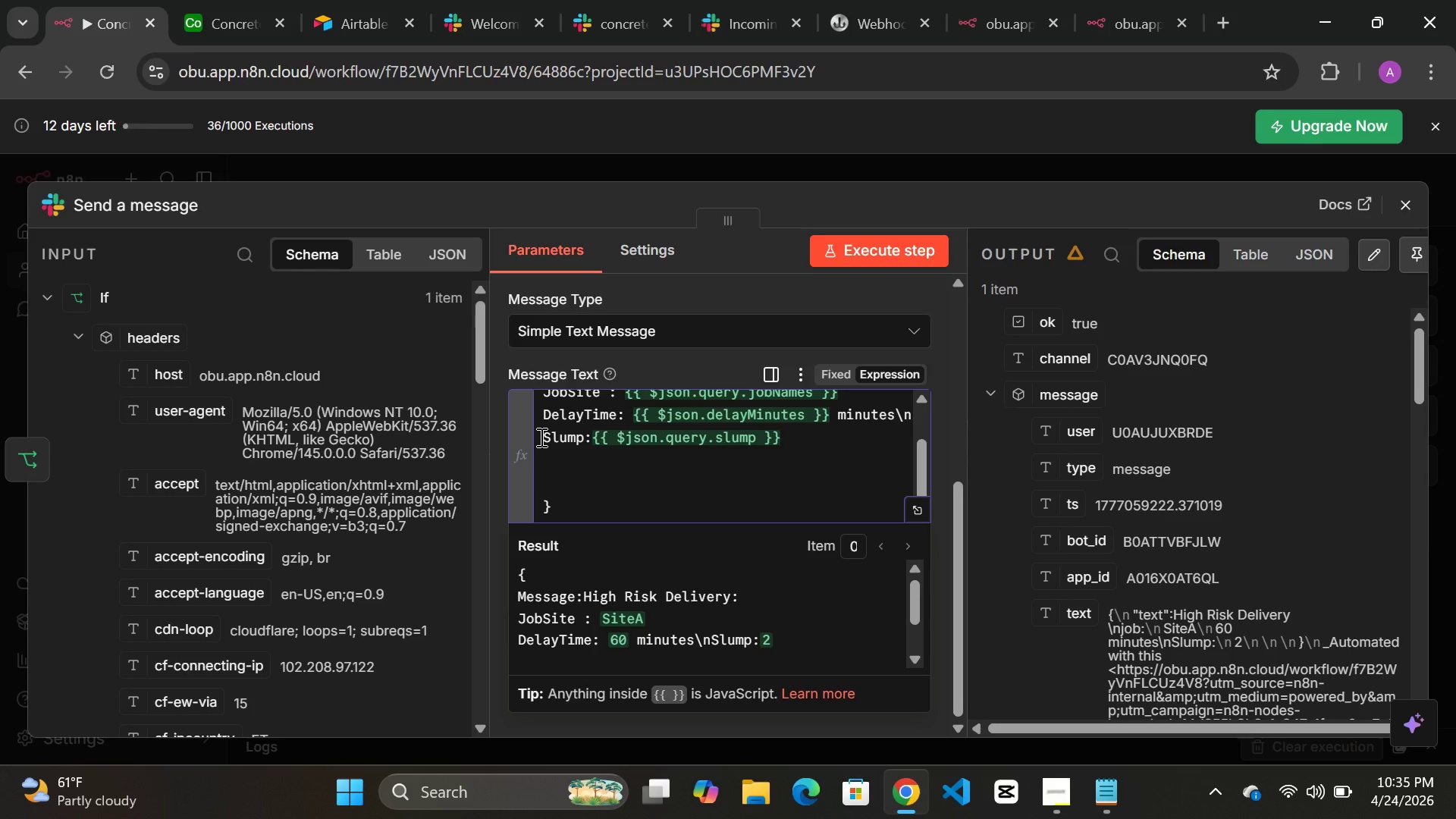 
key(Space)
 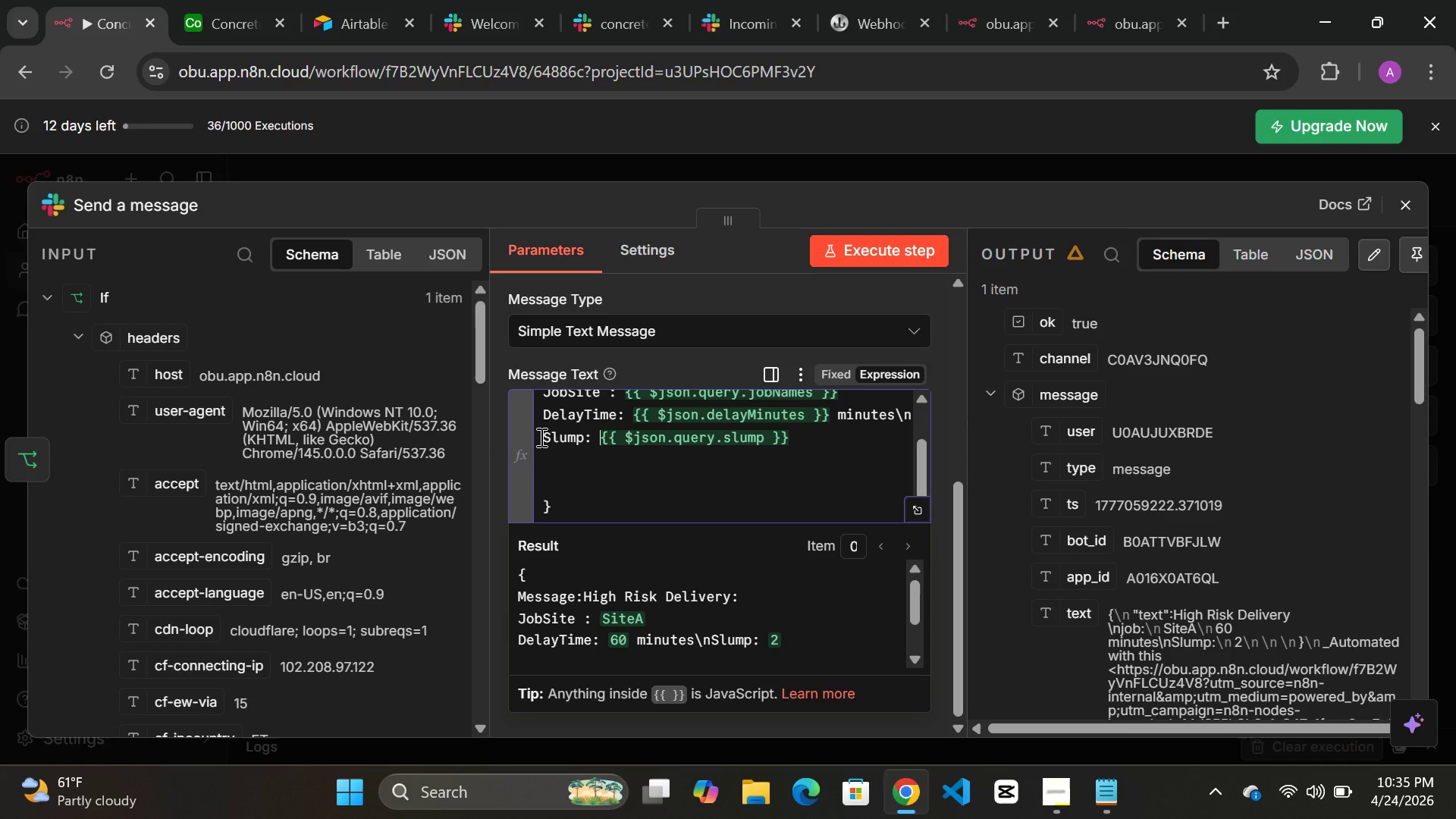 
scroll: coordinate [540, 437], scroll_direction: none, amount: 0.0
 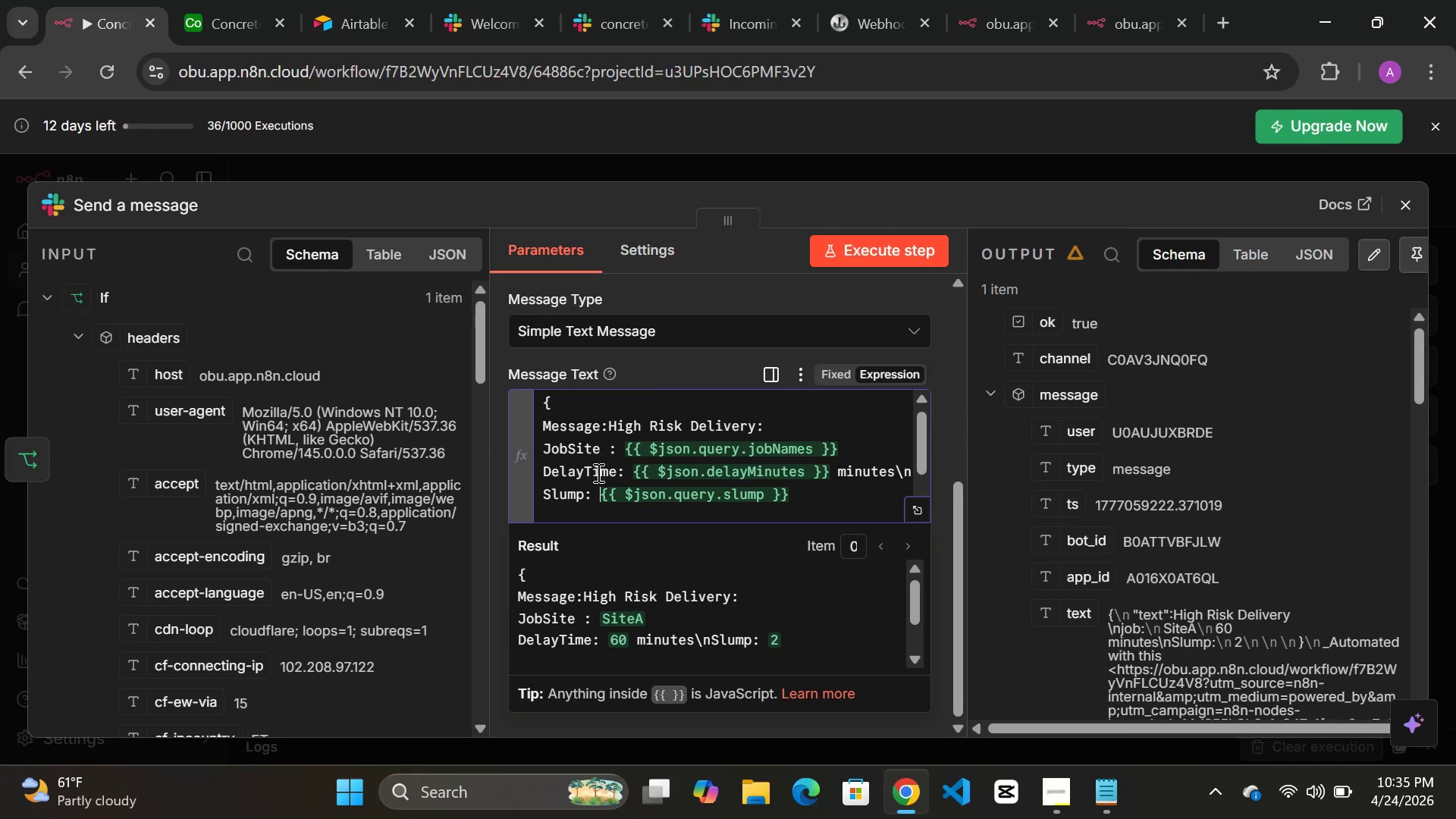 
scroll: coordinate [597, 472], scroll_direction: down, amount: 1.0
 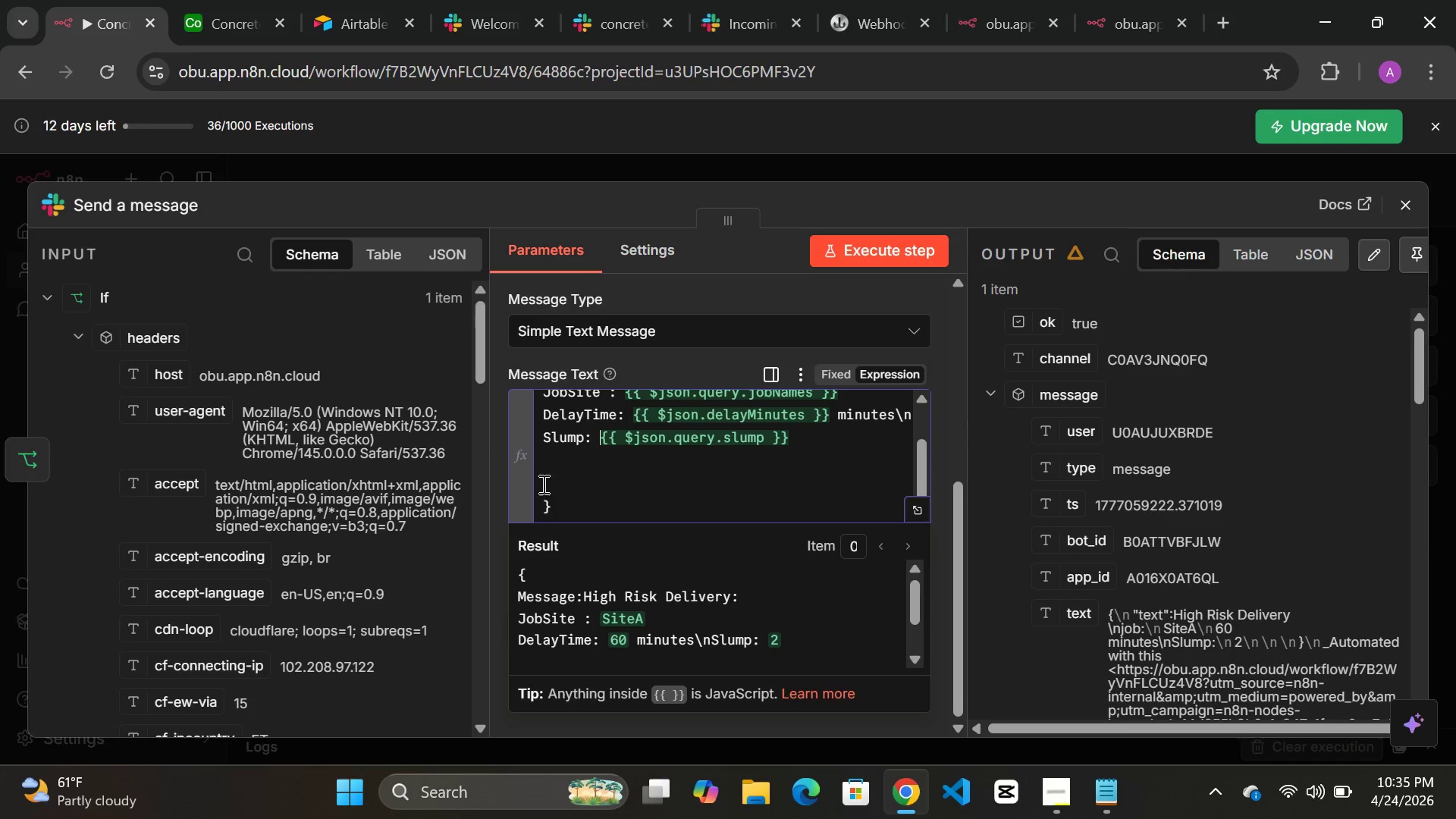 
left_click([544, 484])
 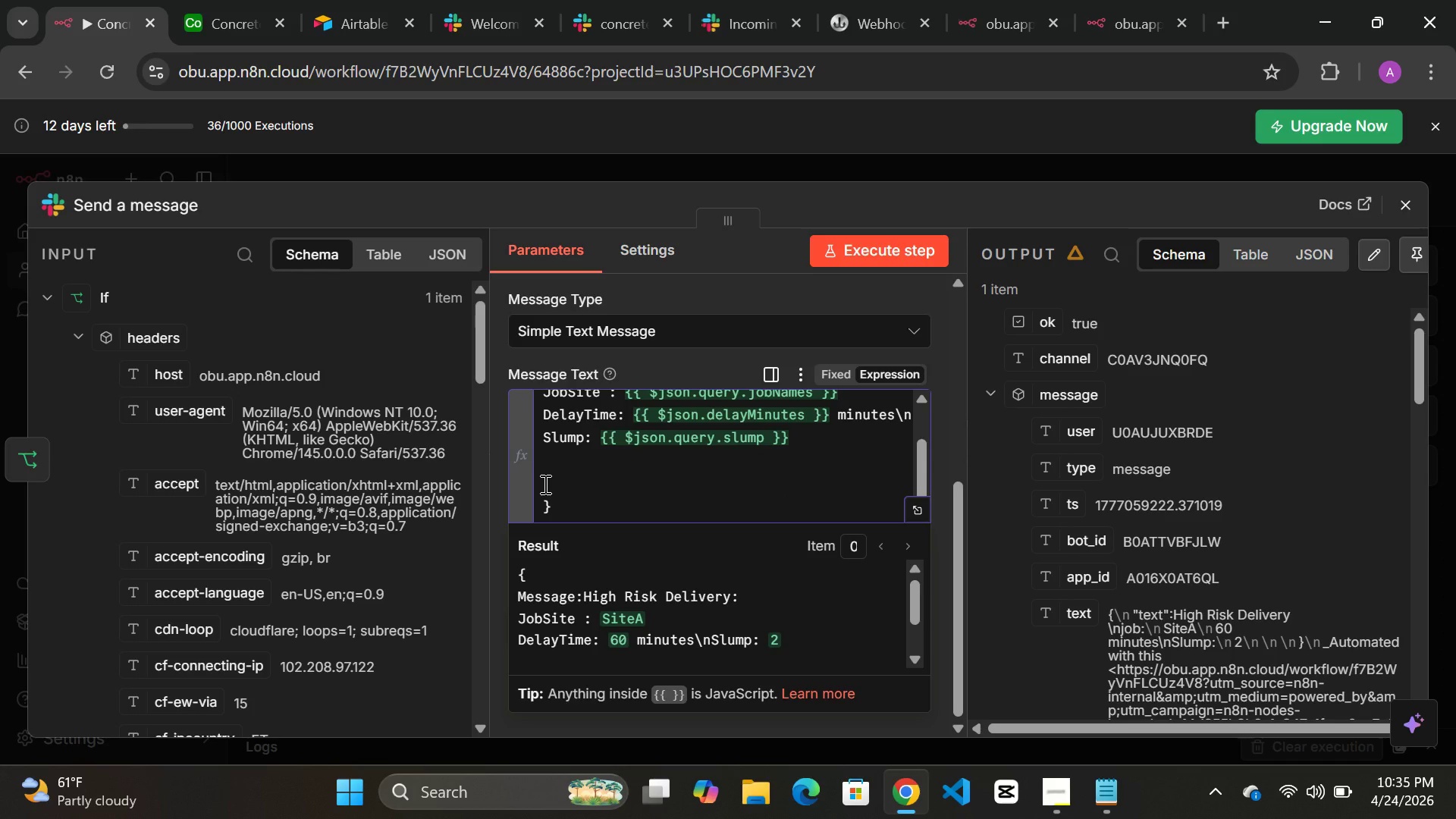 
key(Backspace)
 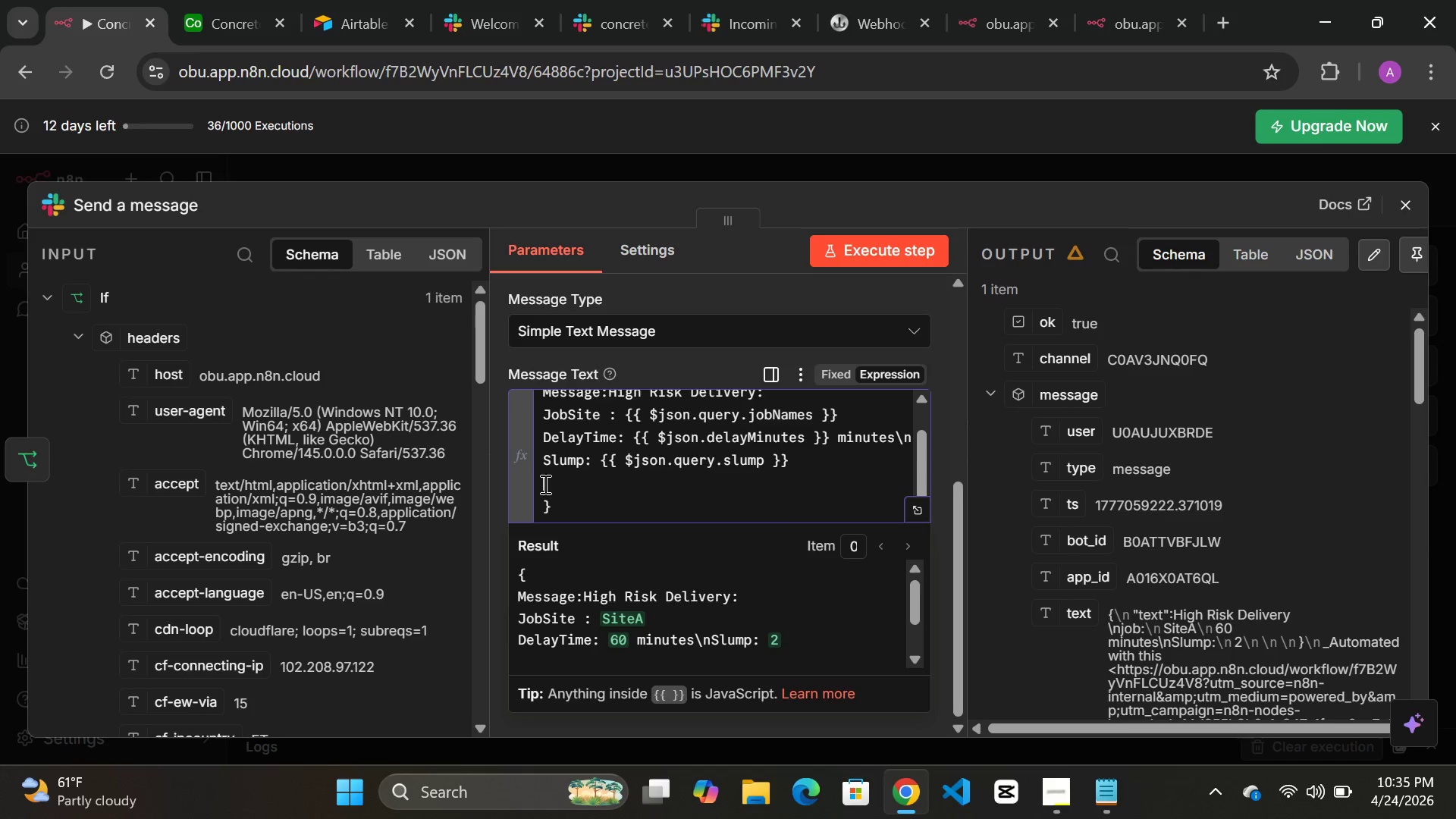 
key(Backspace)
 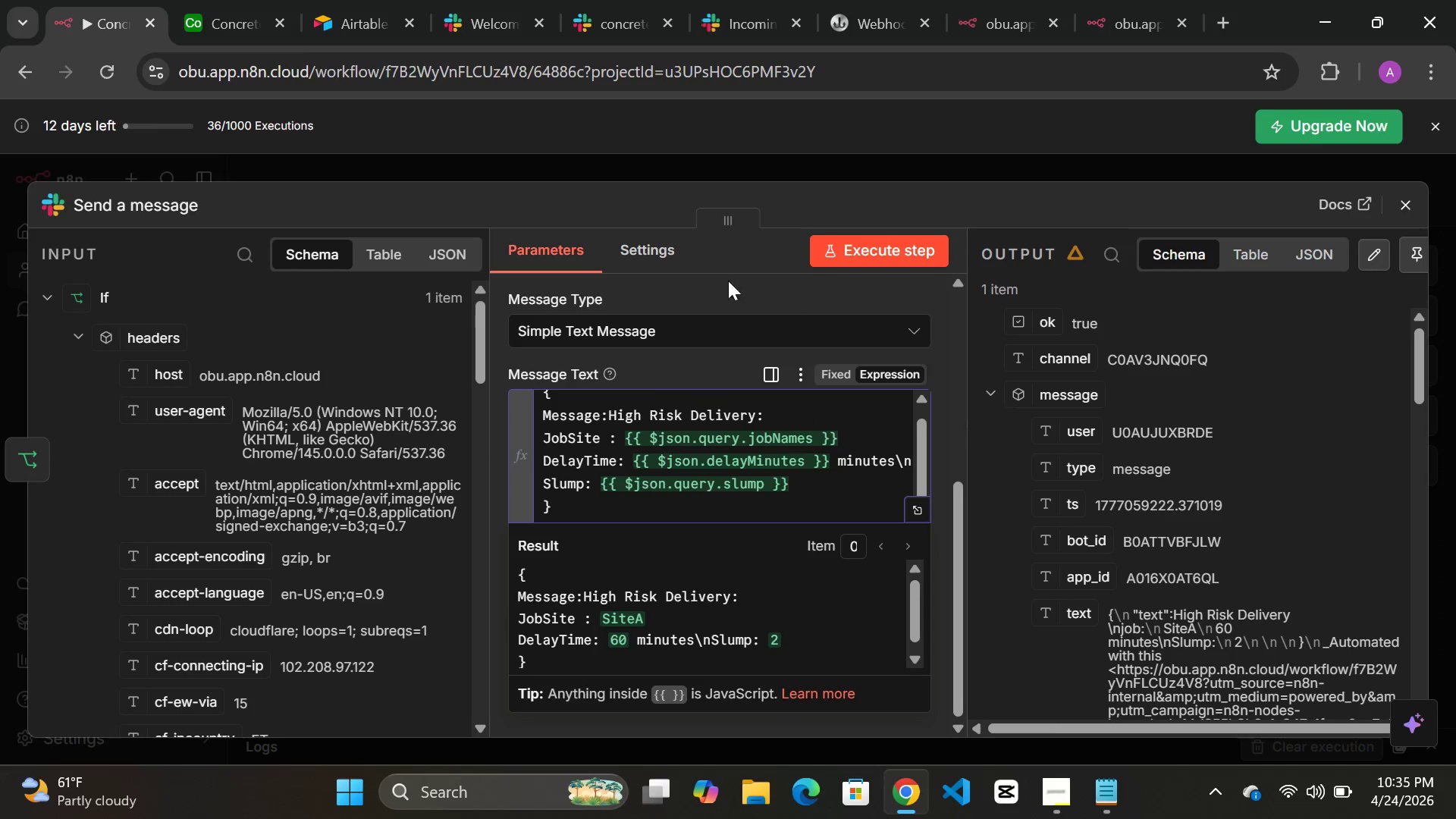 
left_click([860, 256])
 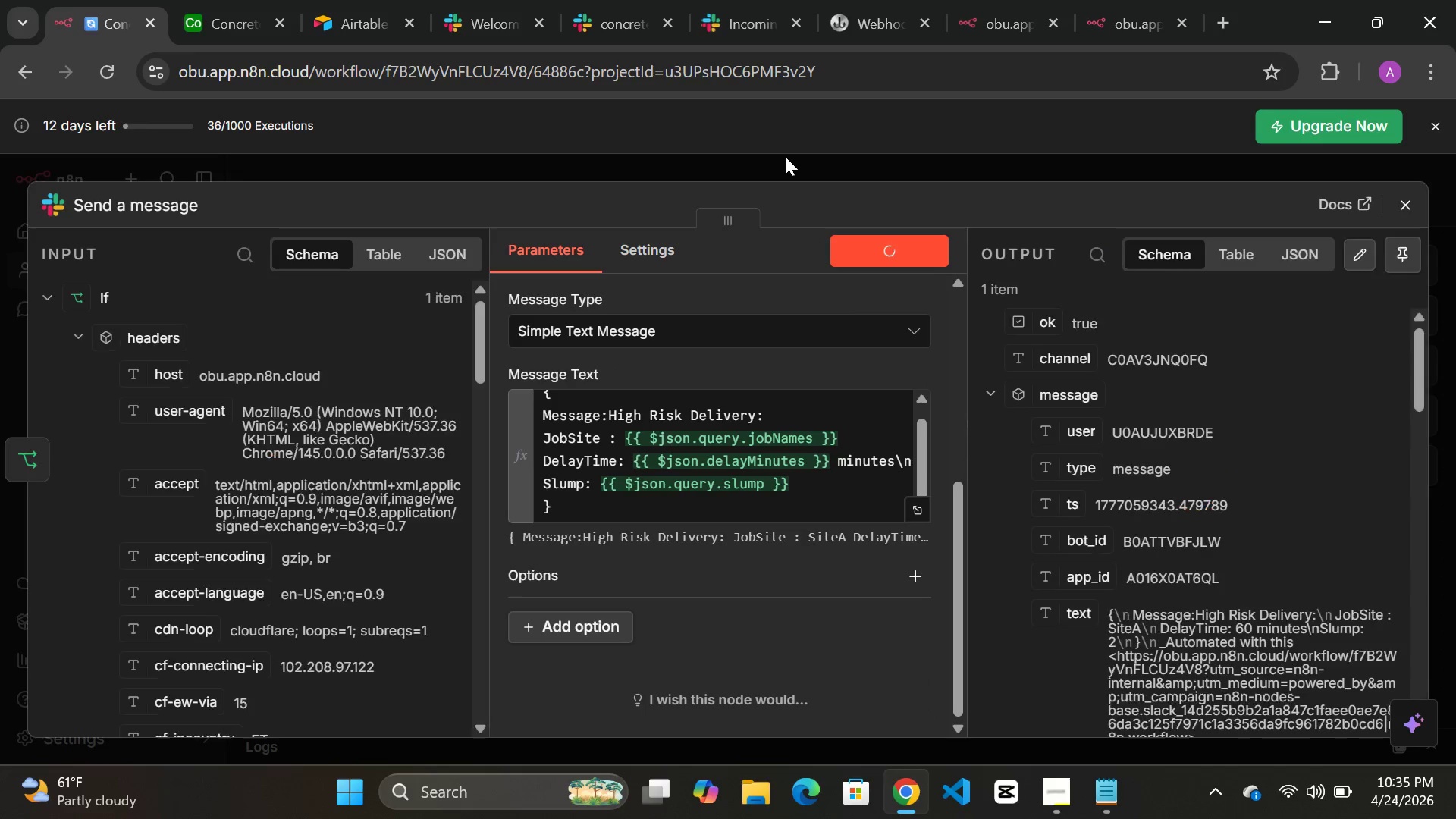 
left_click([785, 156])
 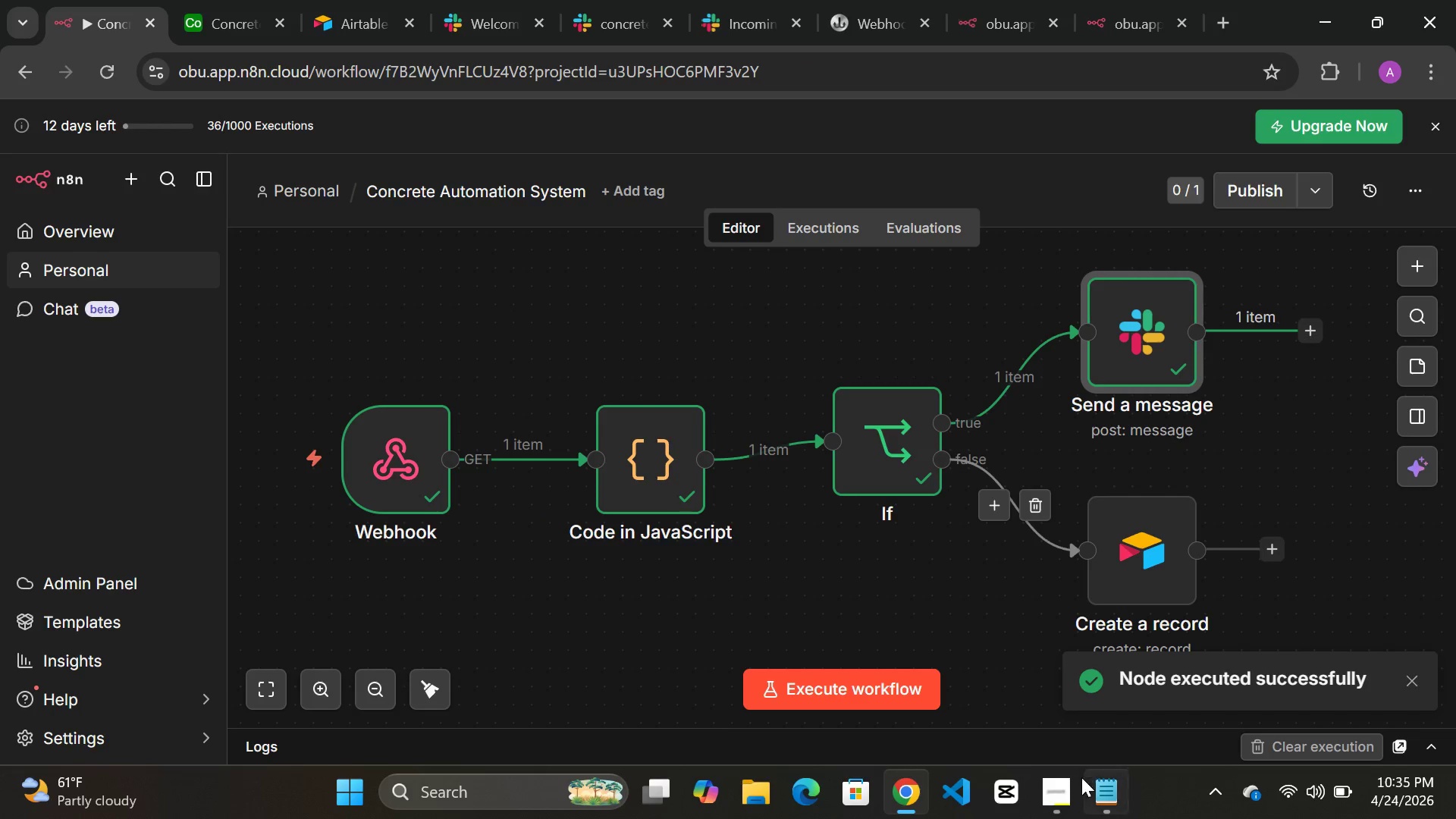 
left_click([1058, 796])